 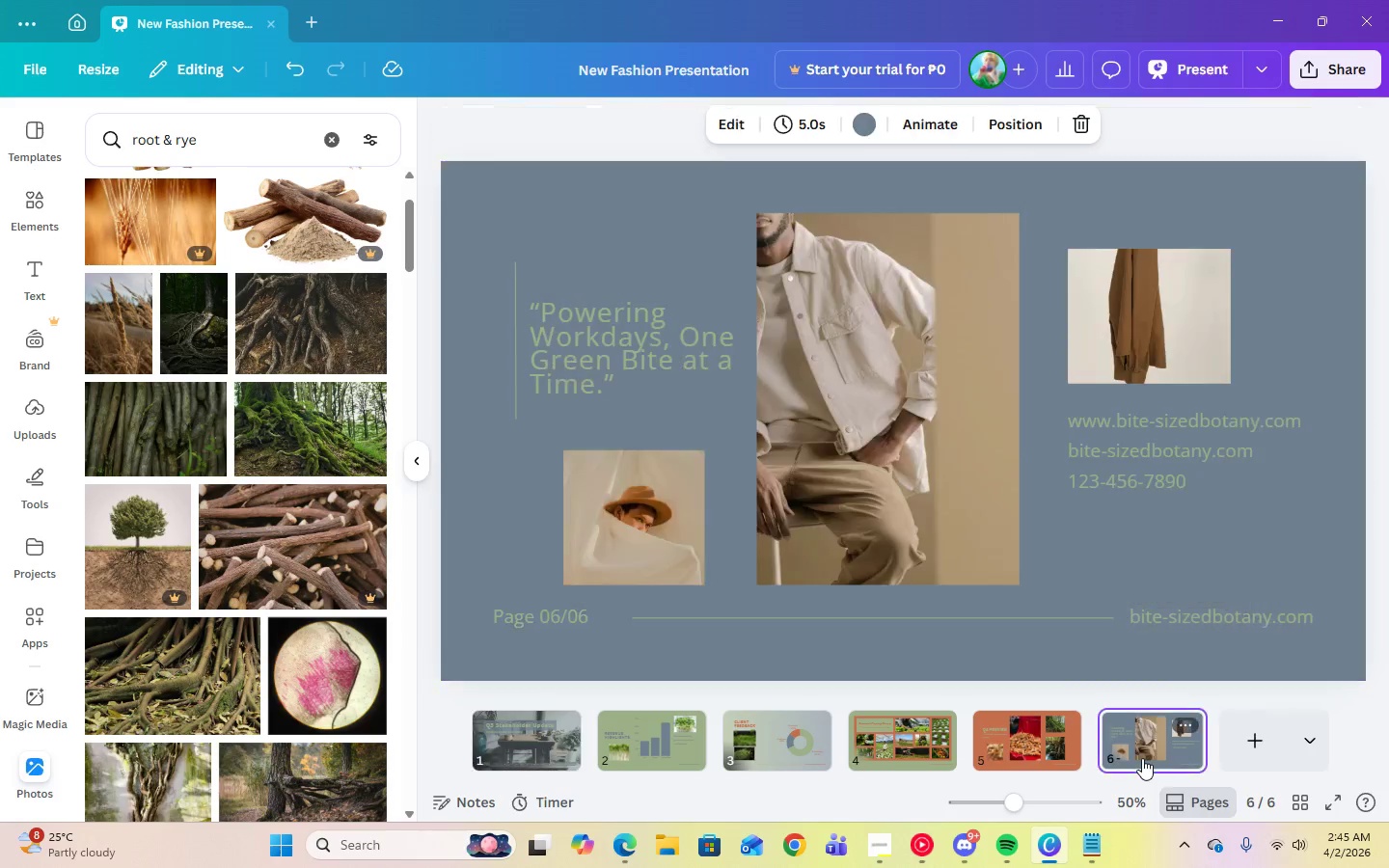 
left_click([971, 474])
 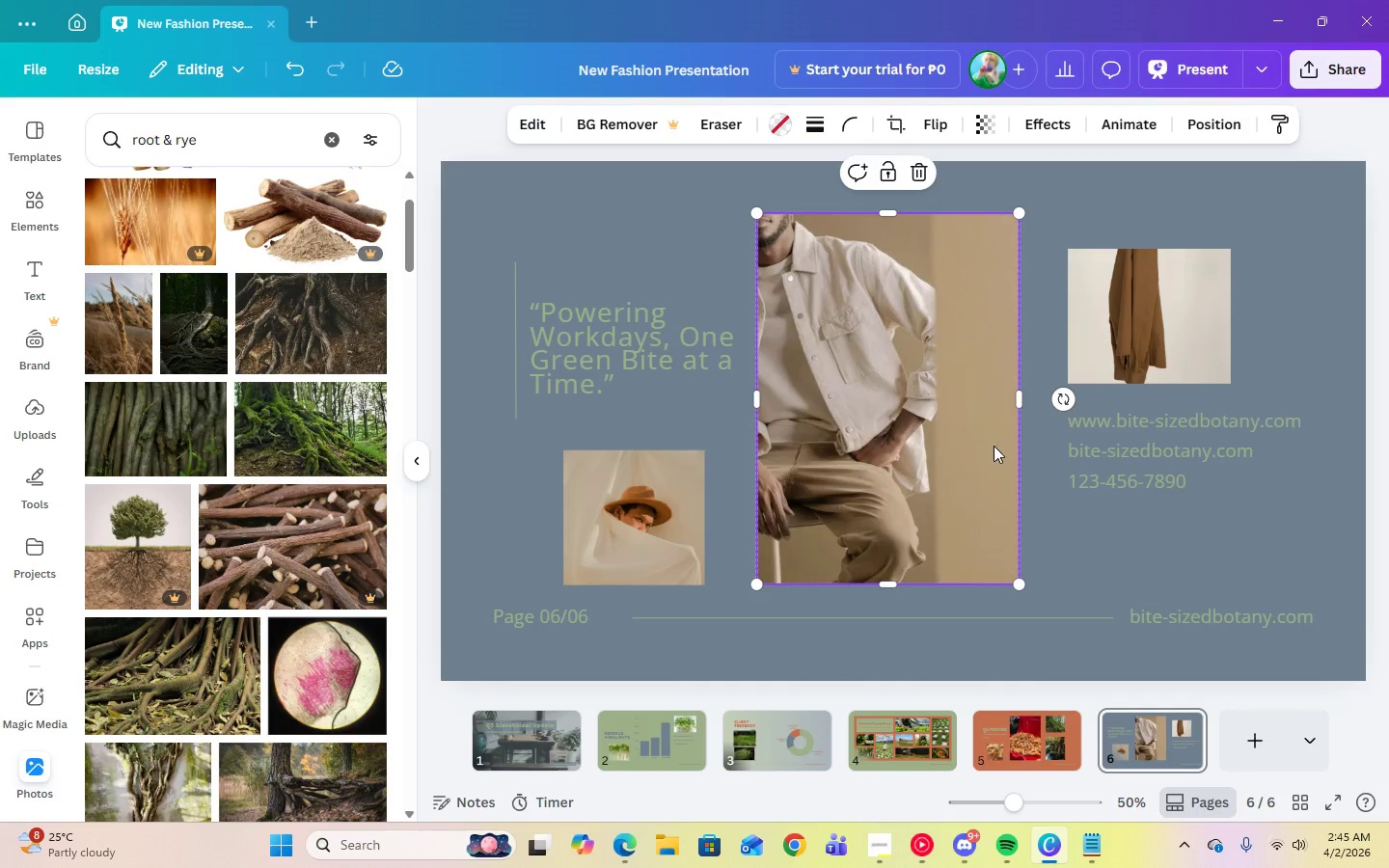 
key(Delete)
 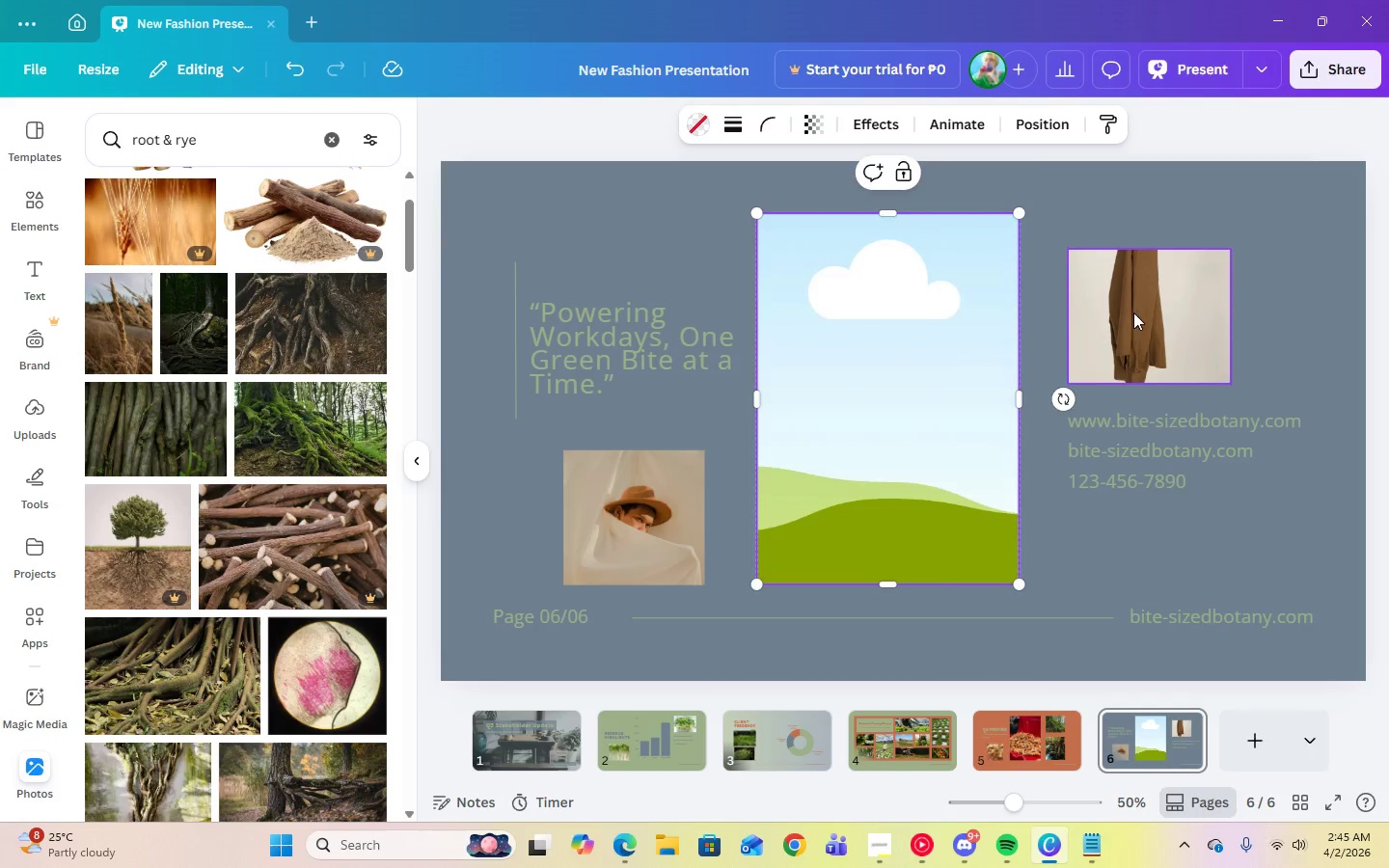 
left_click([1133, 312])
 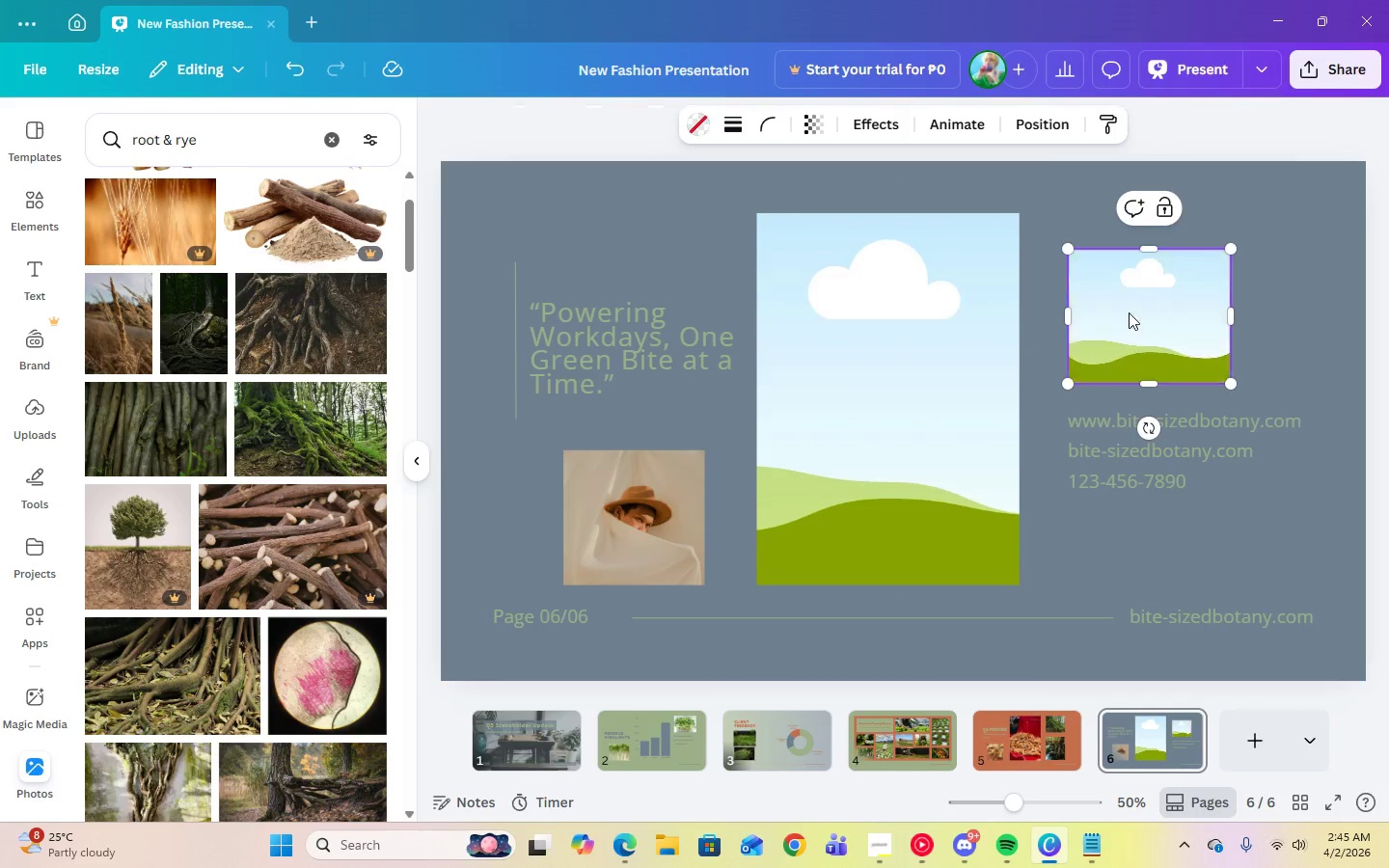 
key(Delete)
 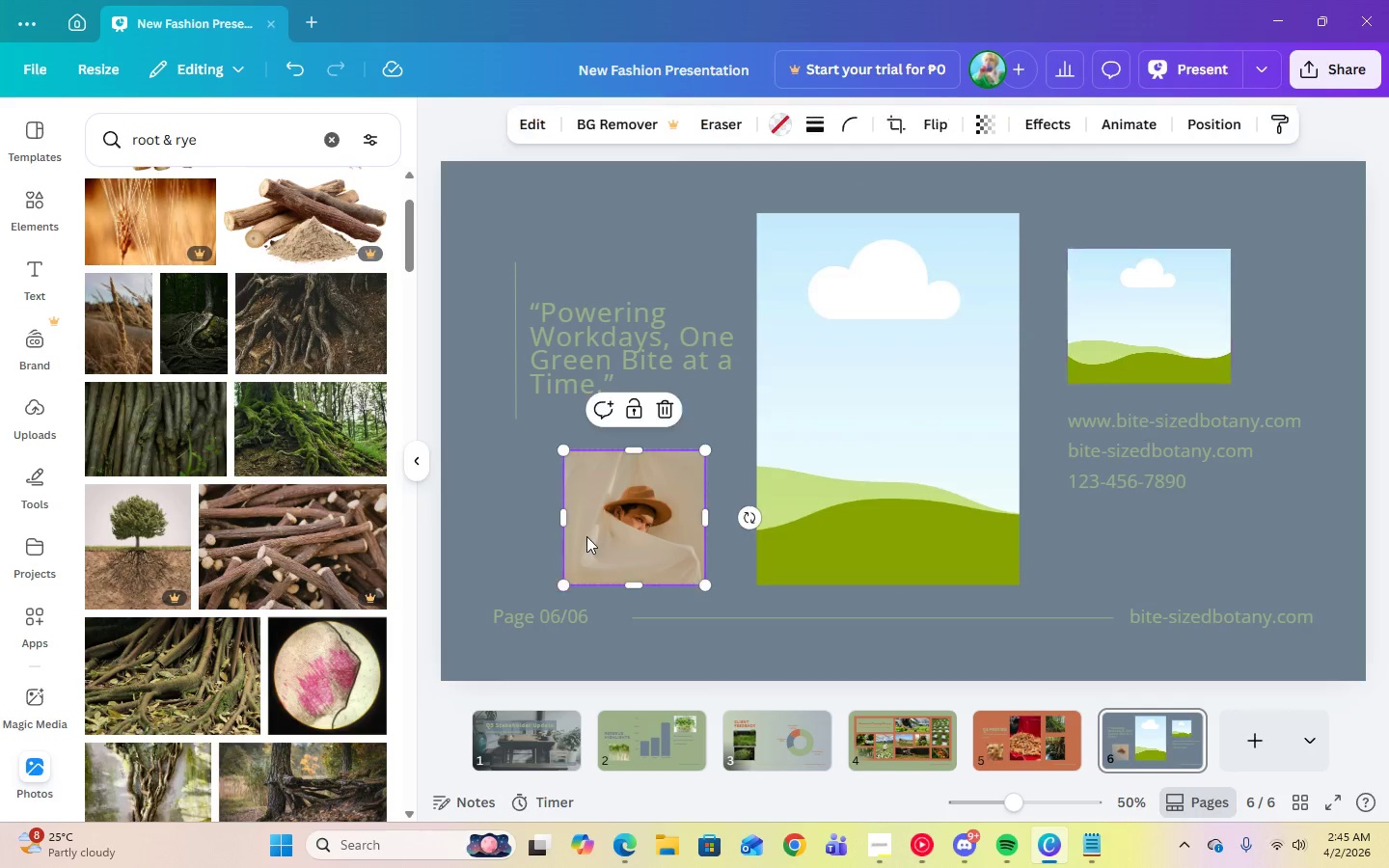 
left_click([586, 536])
 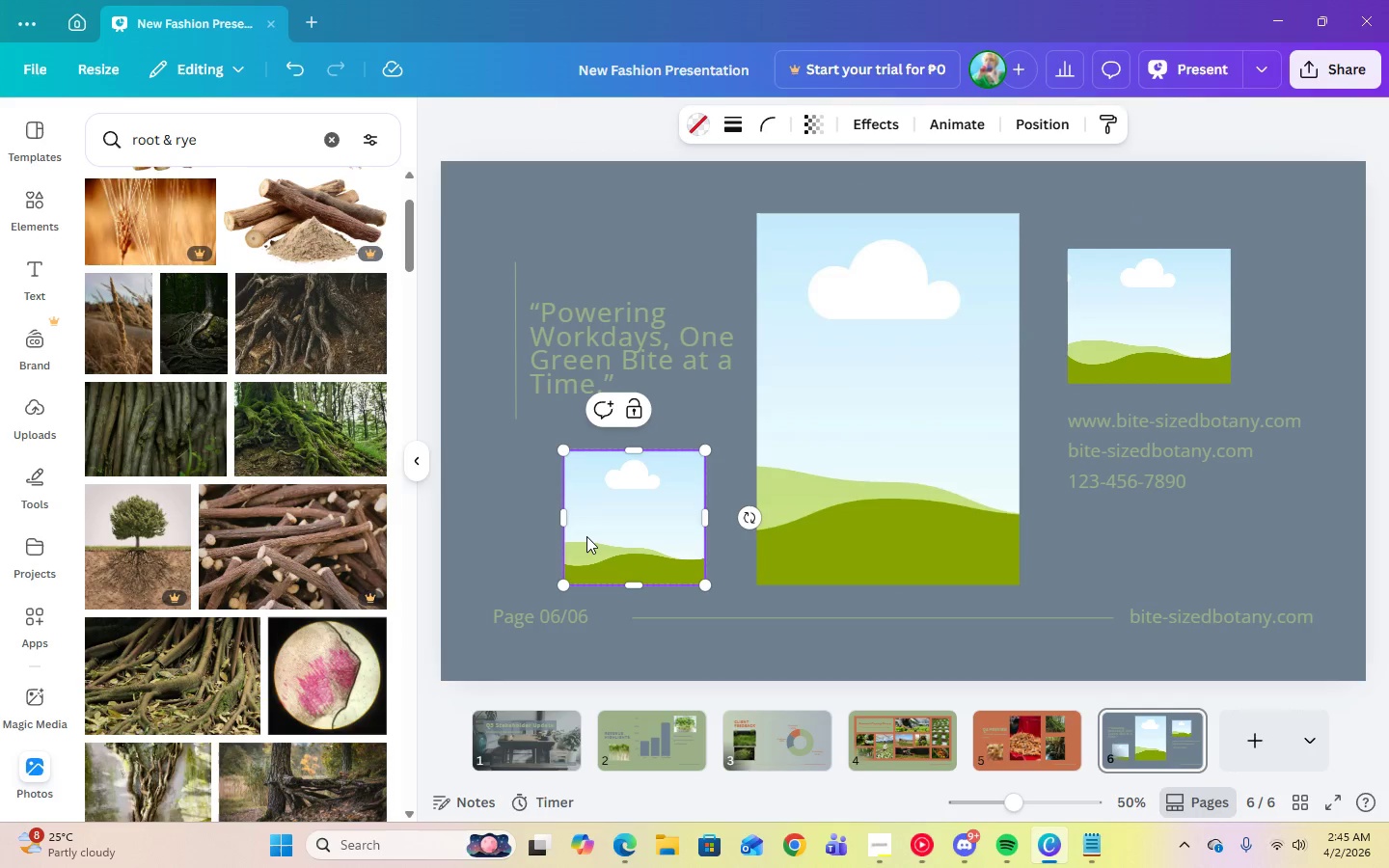 
key(Delete)
 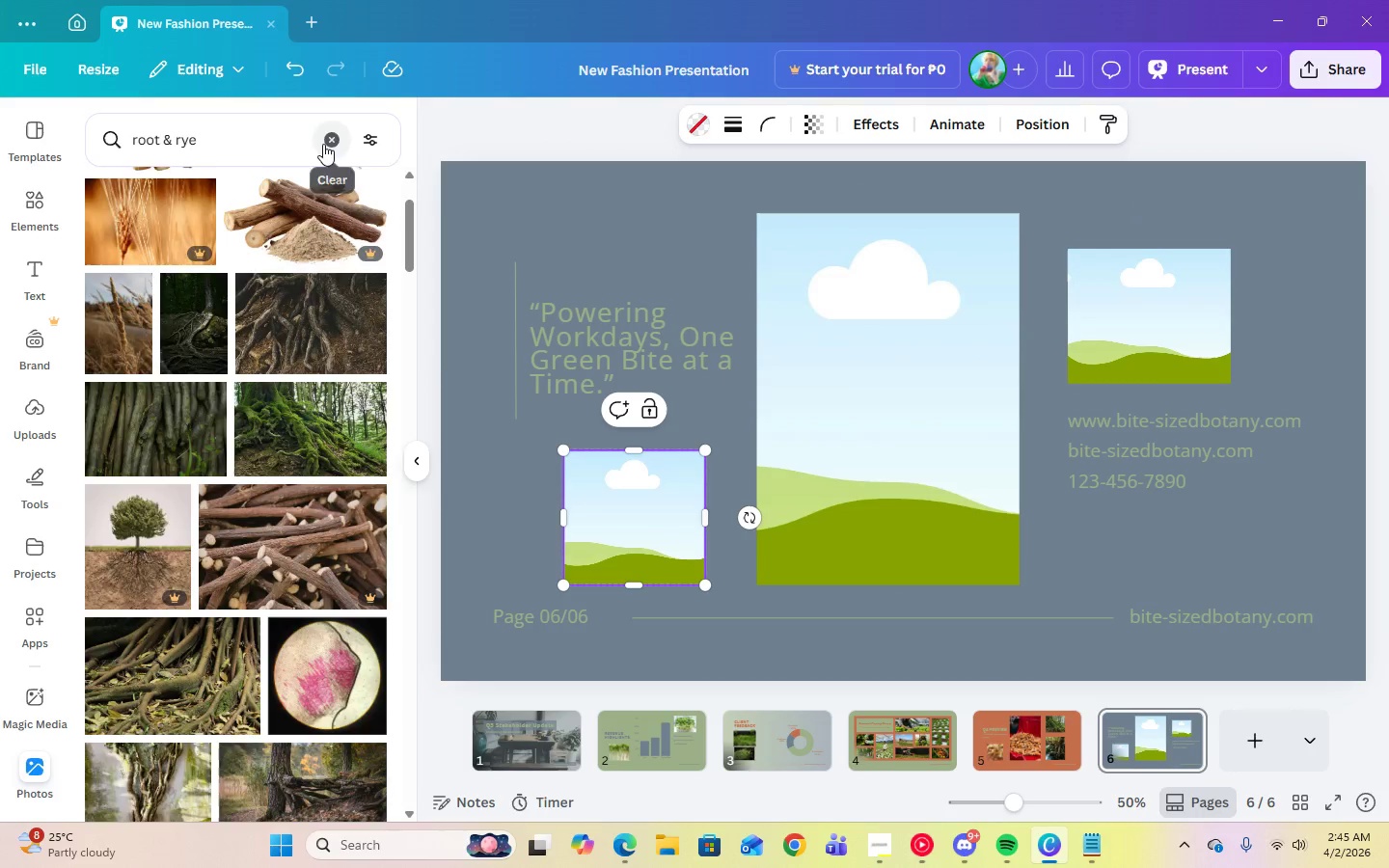 
double_click([290, 144])
 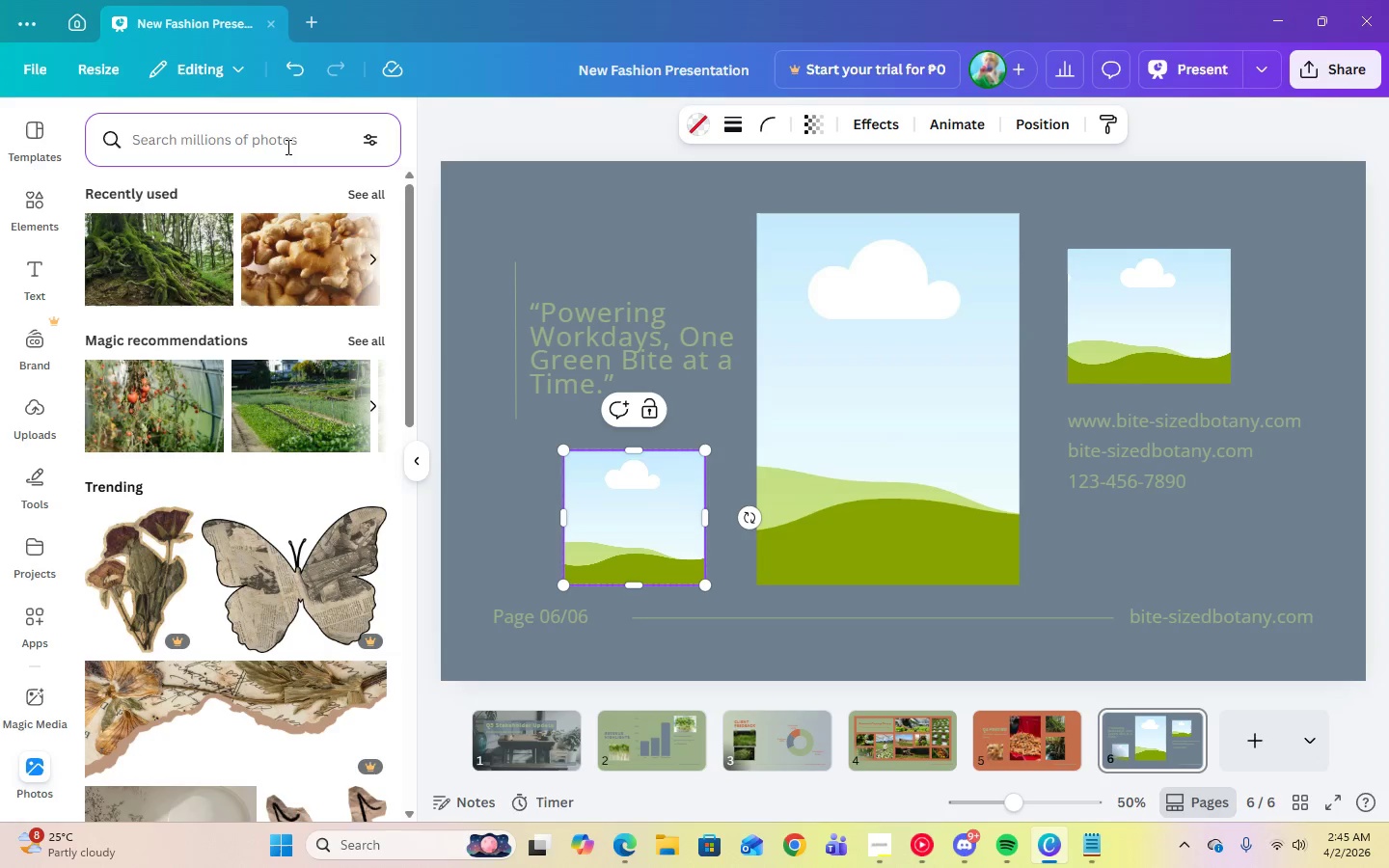 
key(M)
 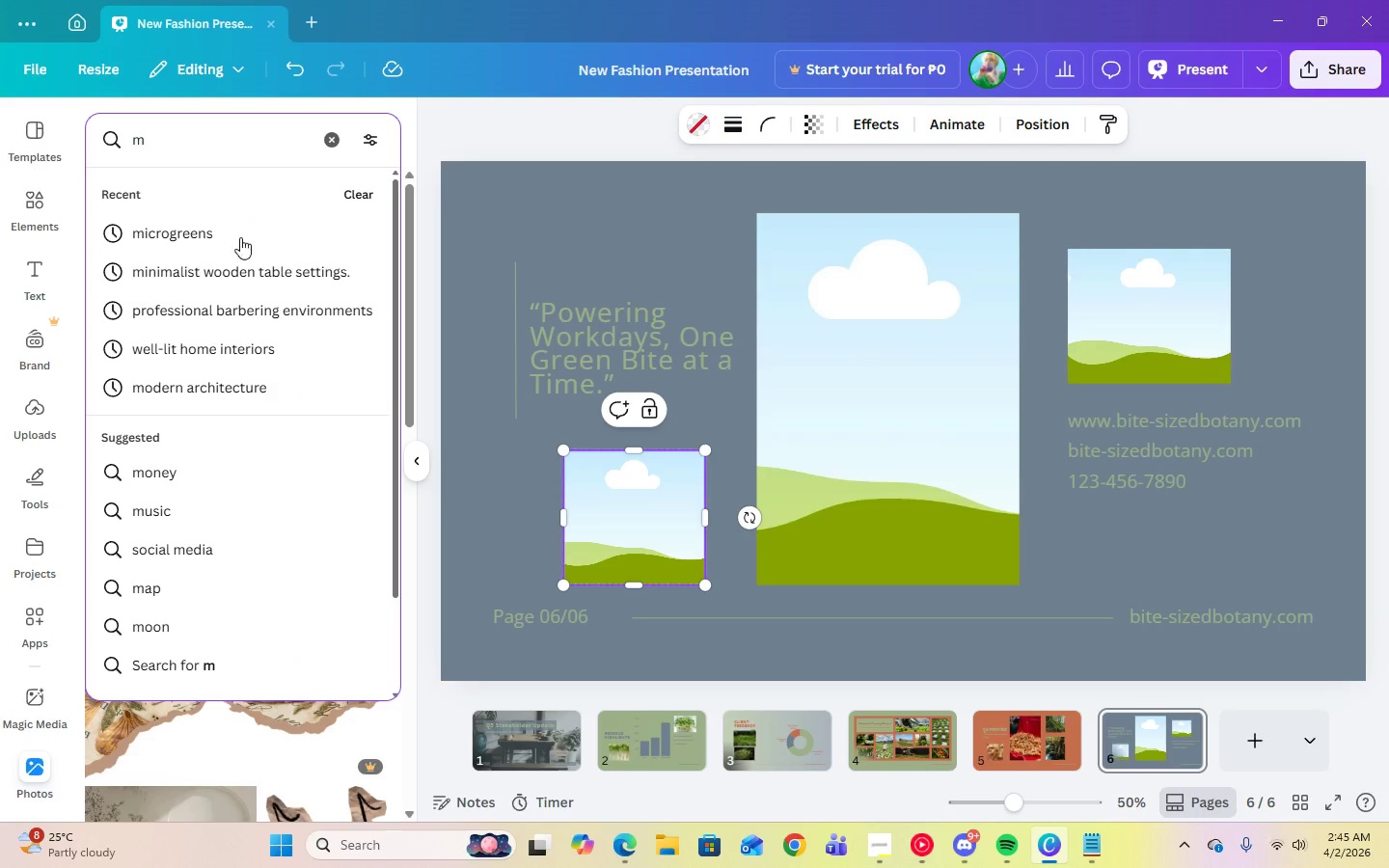 
left_click([219, 269])
 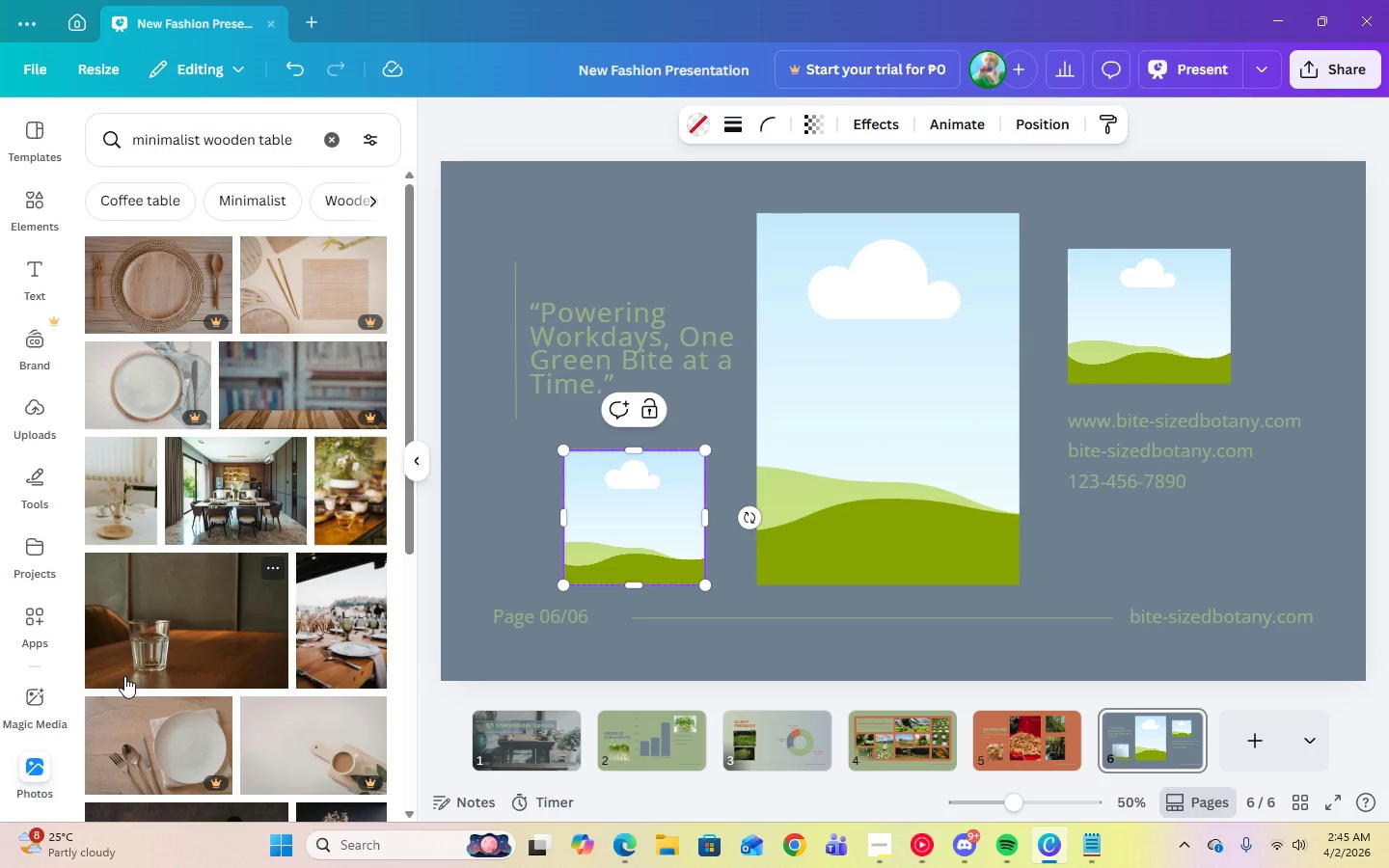 
scroll: coordinate [123, 675], scroll_direction: down, amount: 16.0
 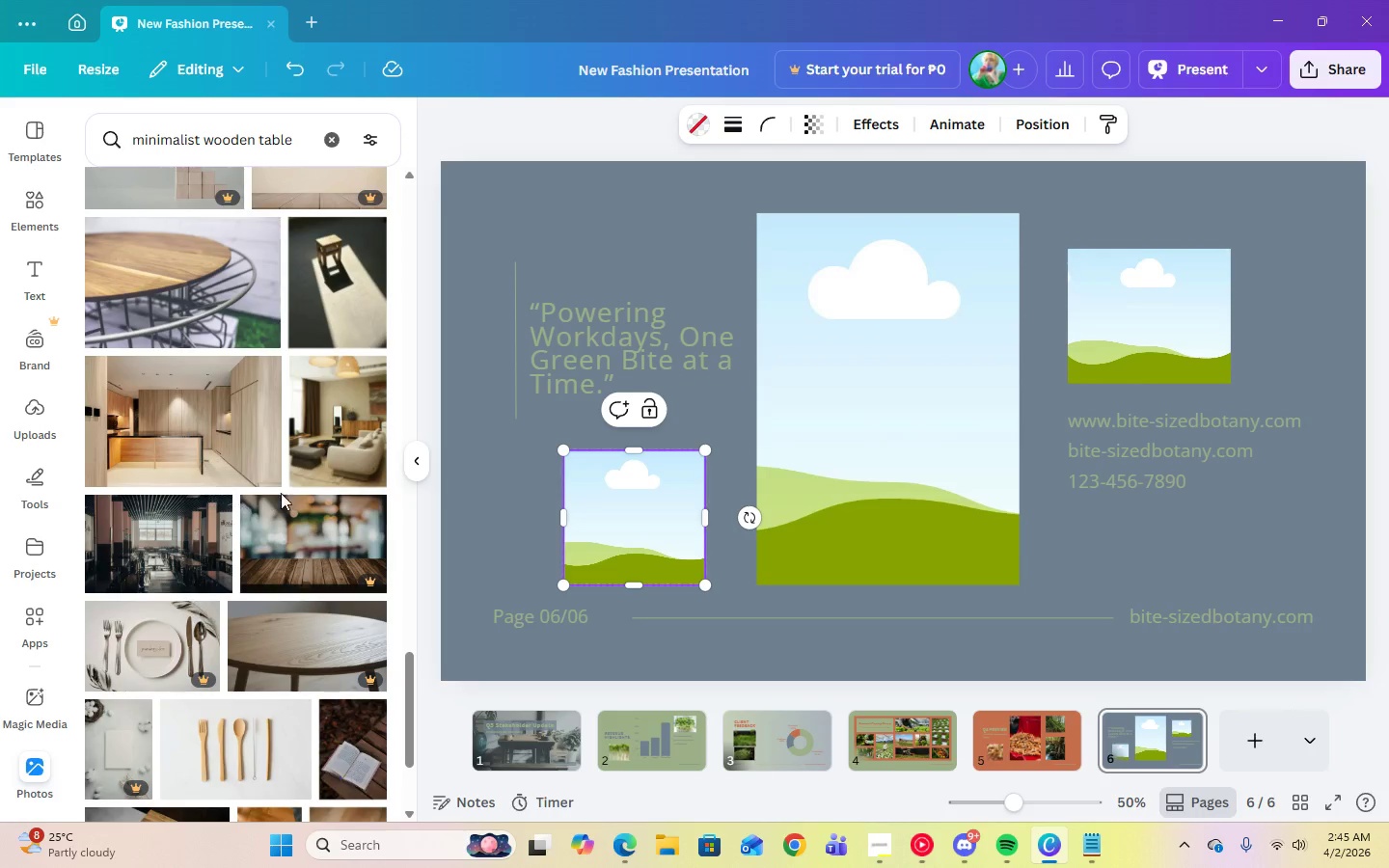 
left_click([305, 473])
 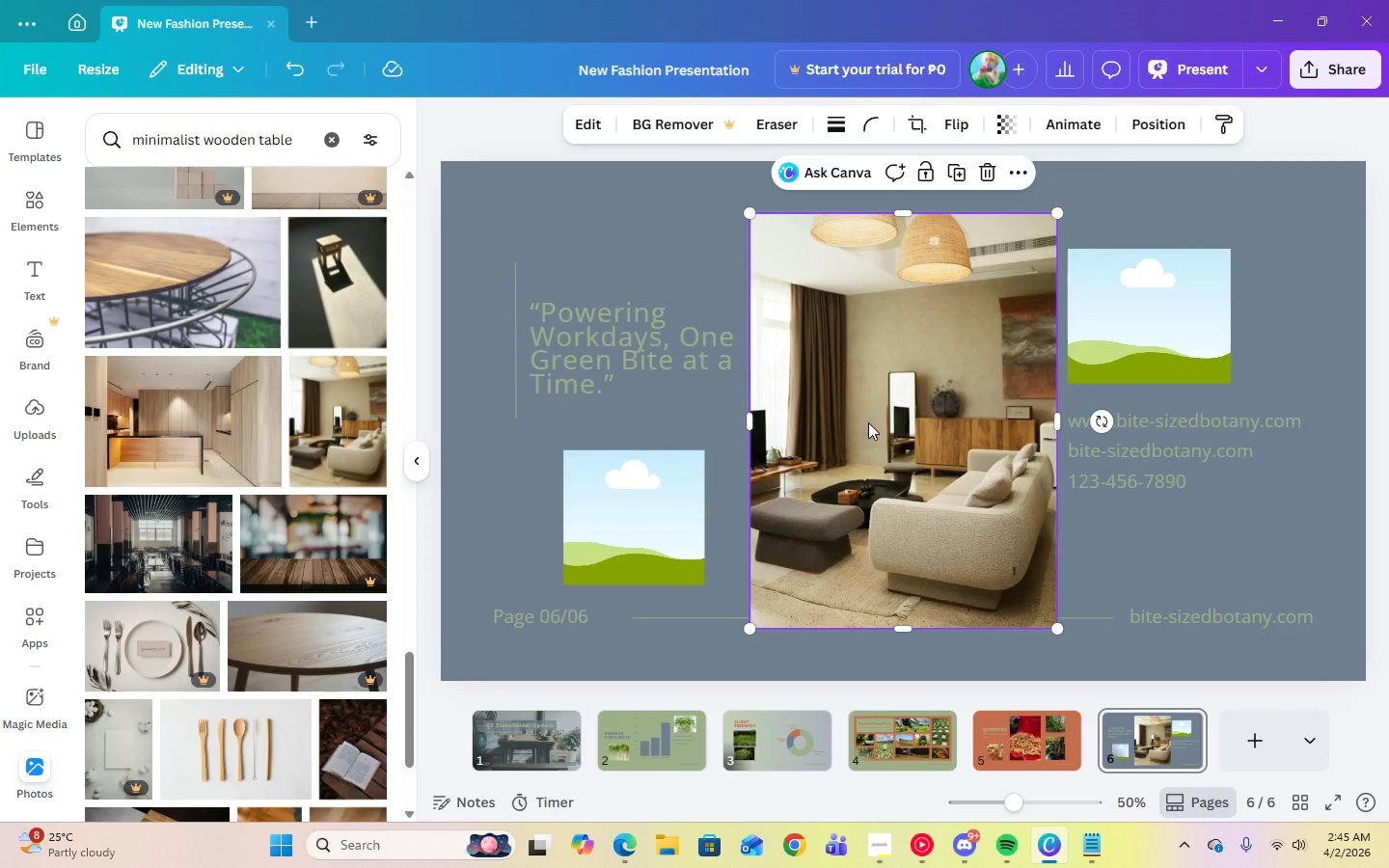 
left_click_drag(start_coordinate=[868, 422], to_coordinate=[875, 393])
 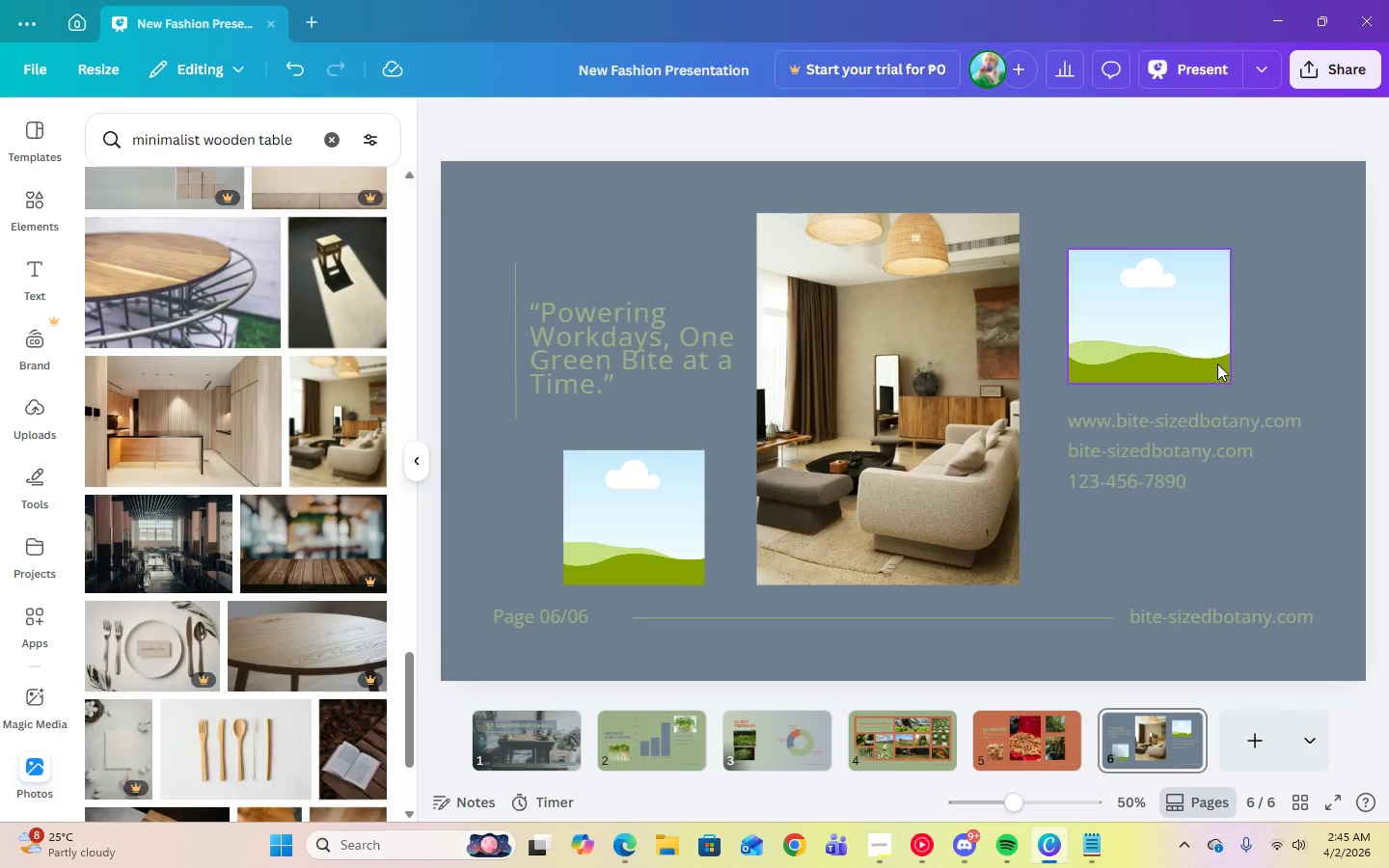 
scroll: coordinate [294, 525], scroll_direction: down, amount: 2.0
 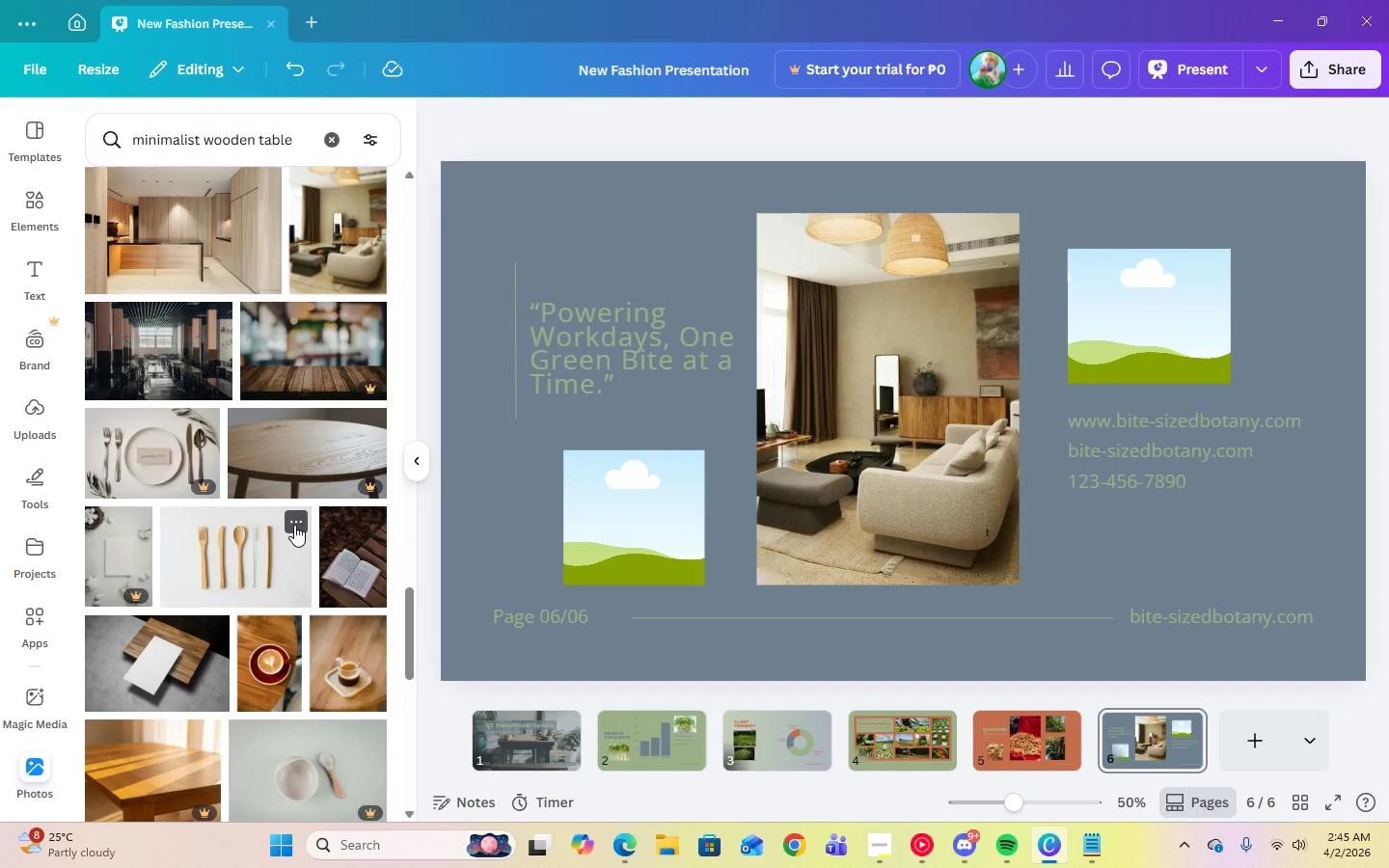 
scroll: coordinate [294, 524], scroll_direction: up, amount: 2.0
 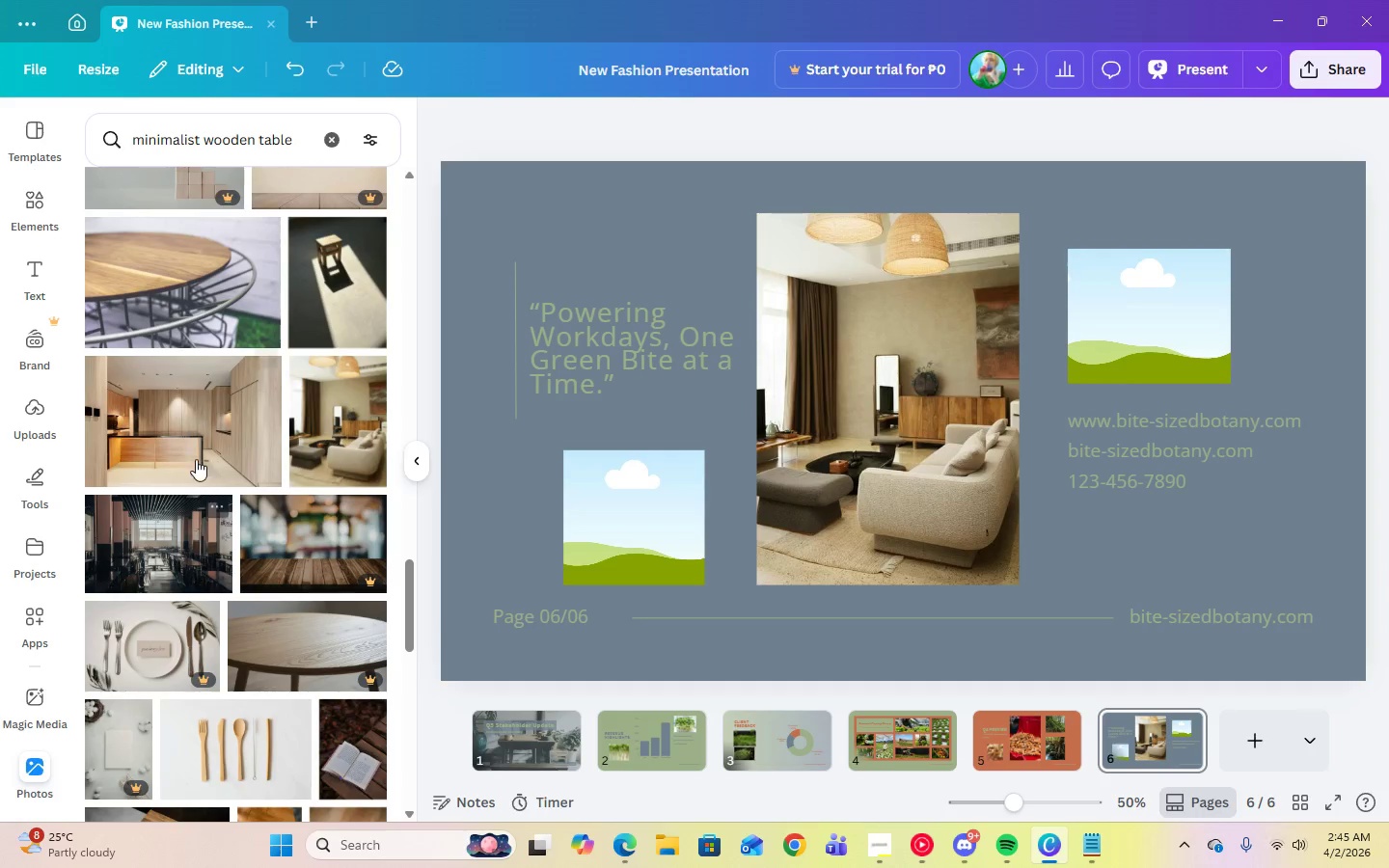 
left_click([194, 454])
 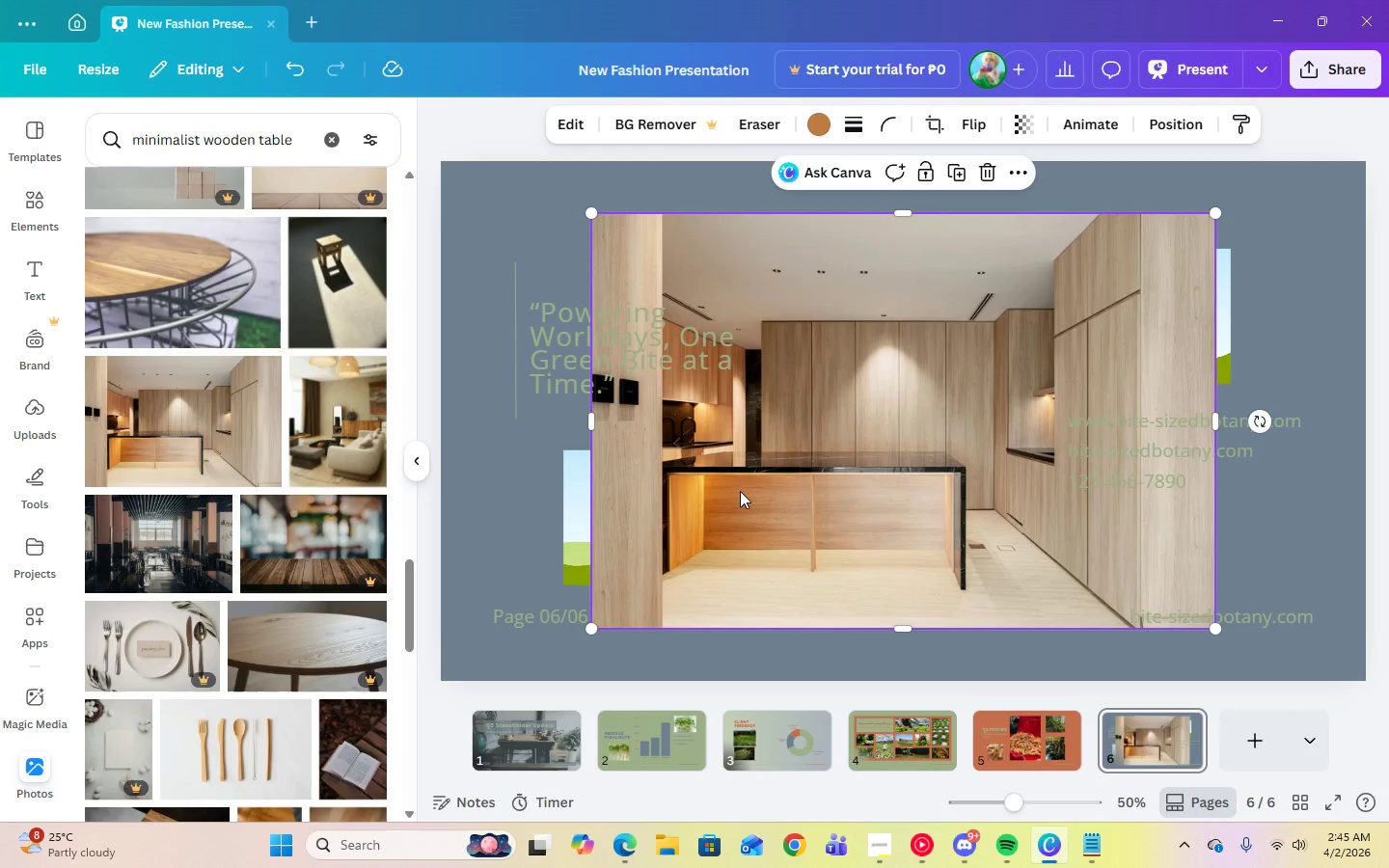 
left_click_drag(start_coordinate=[740, 491], to_coordinate=[639, 503])
 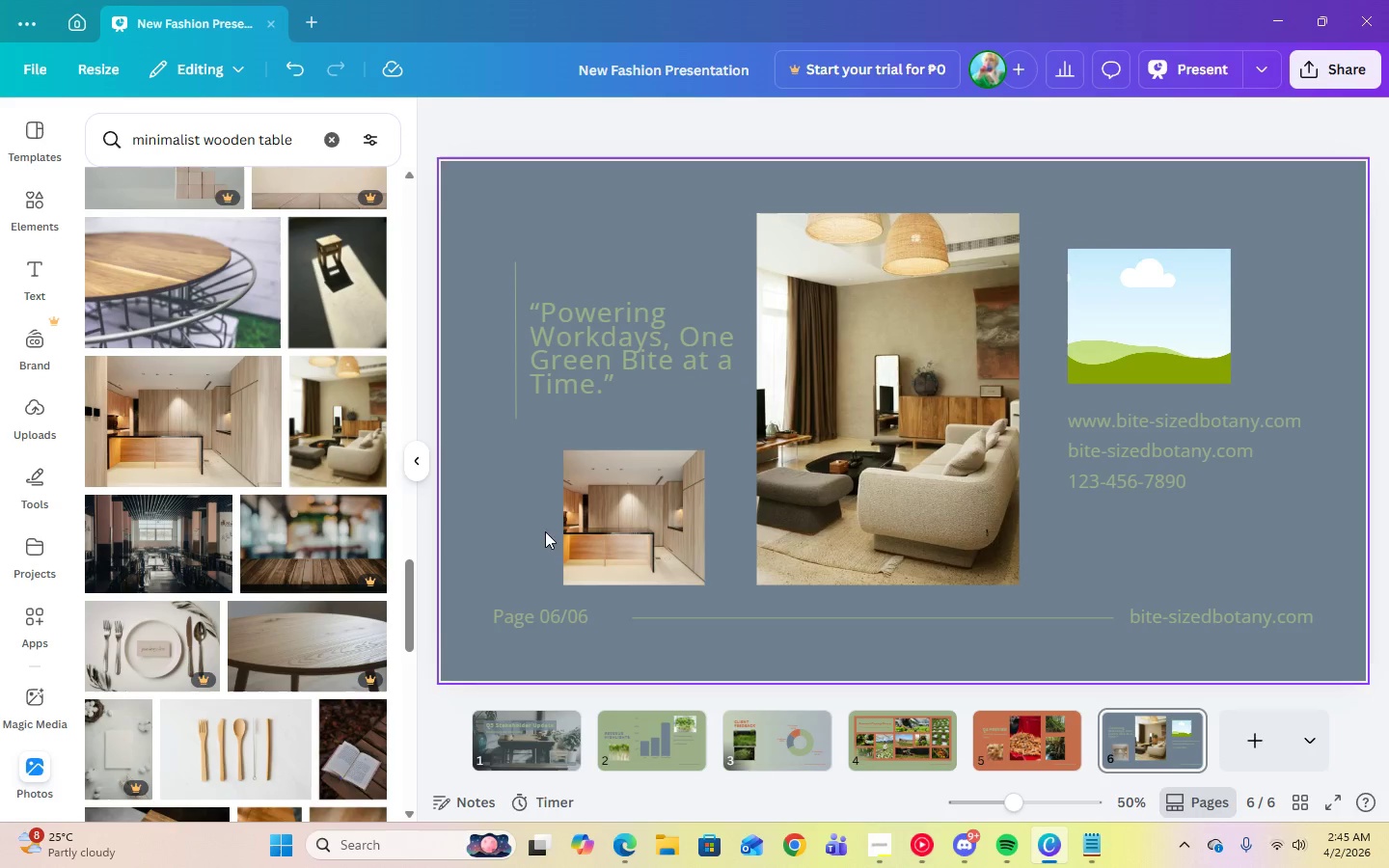 
double_click([619, 524])
 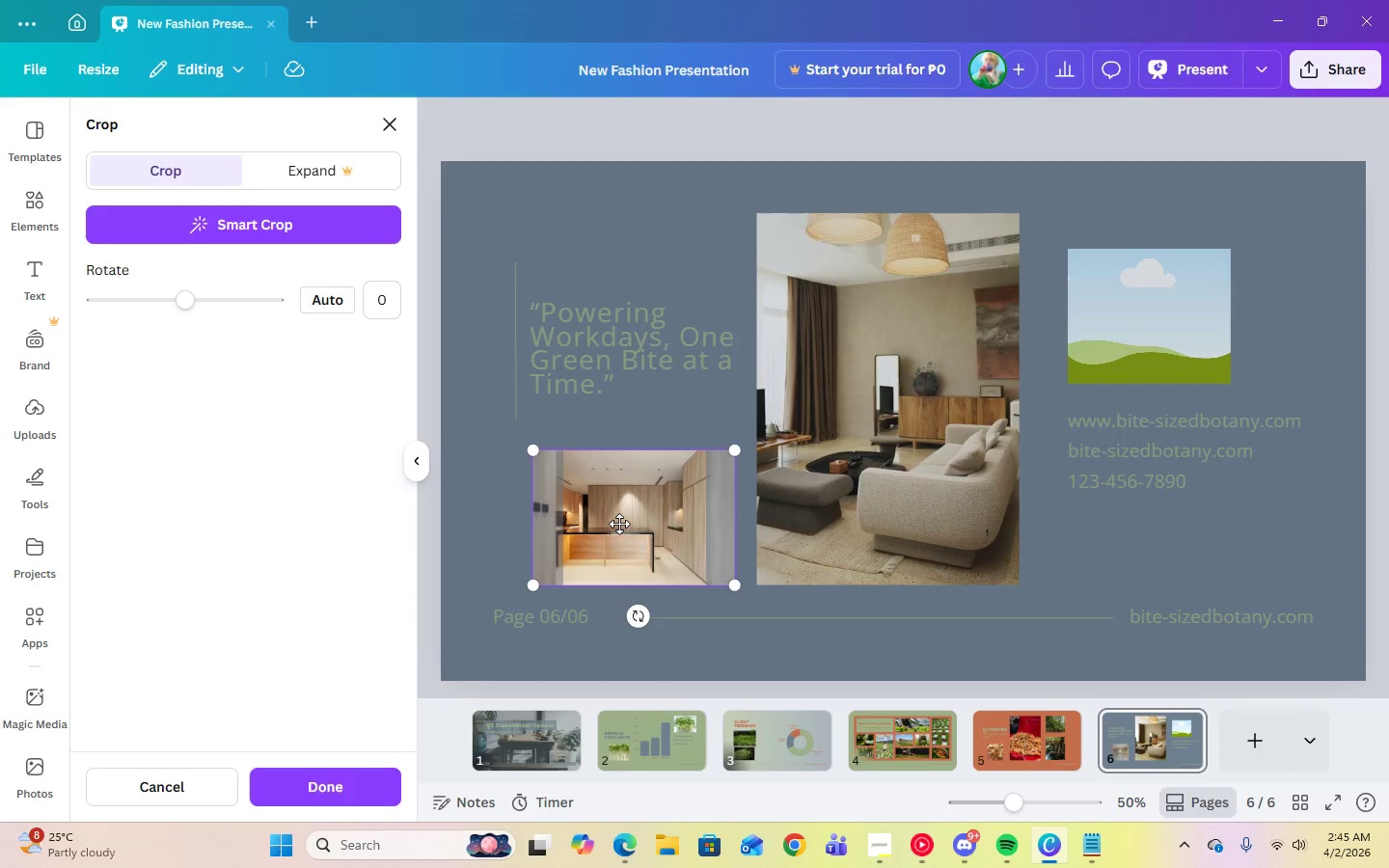 
left_click_drag(start_coordinate=[619, 524], to_coordinate=[660, 522])
 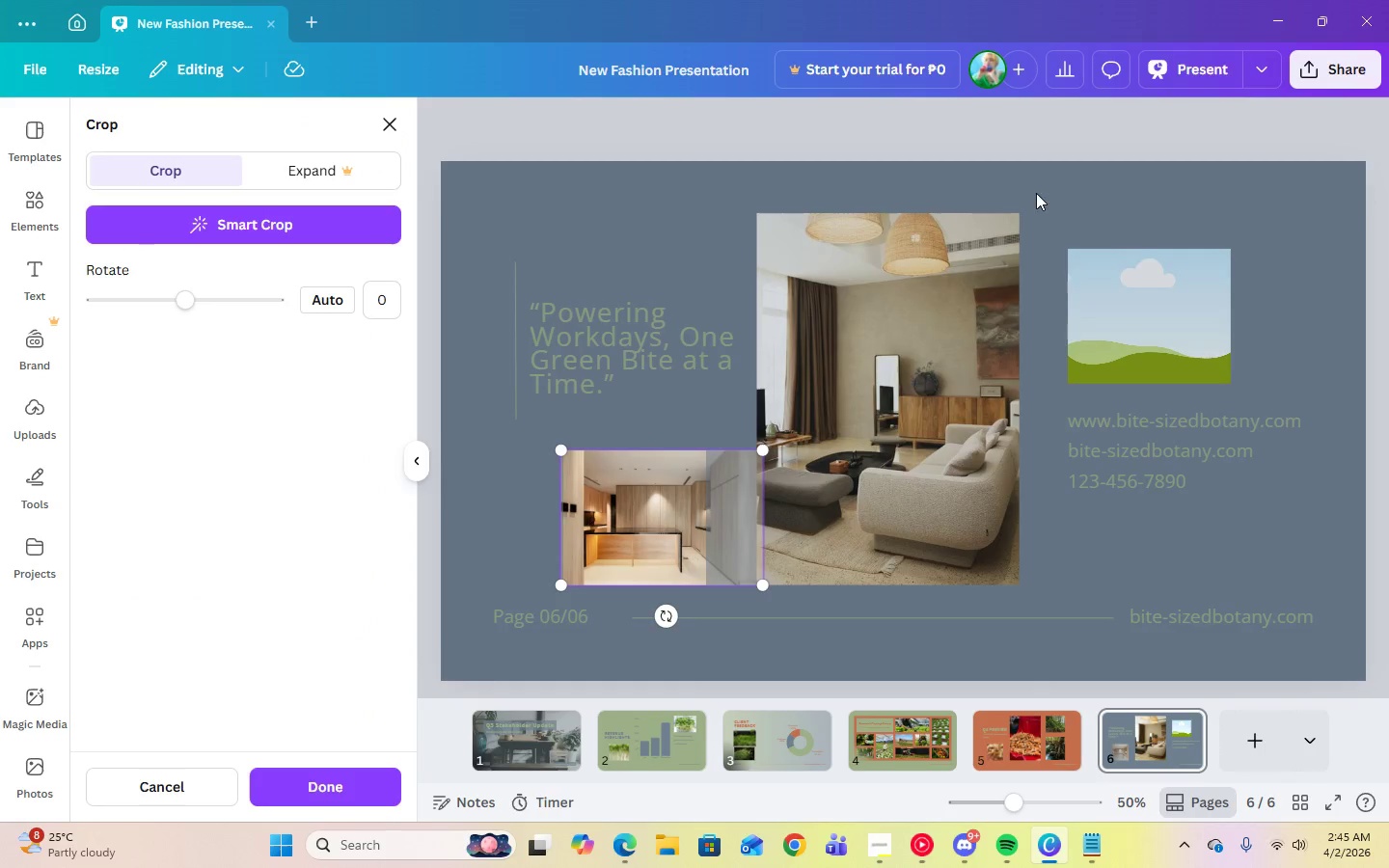 
left_click([1085, 190])
 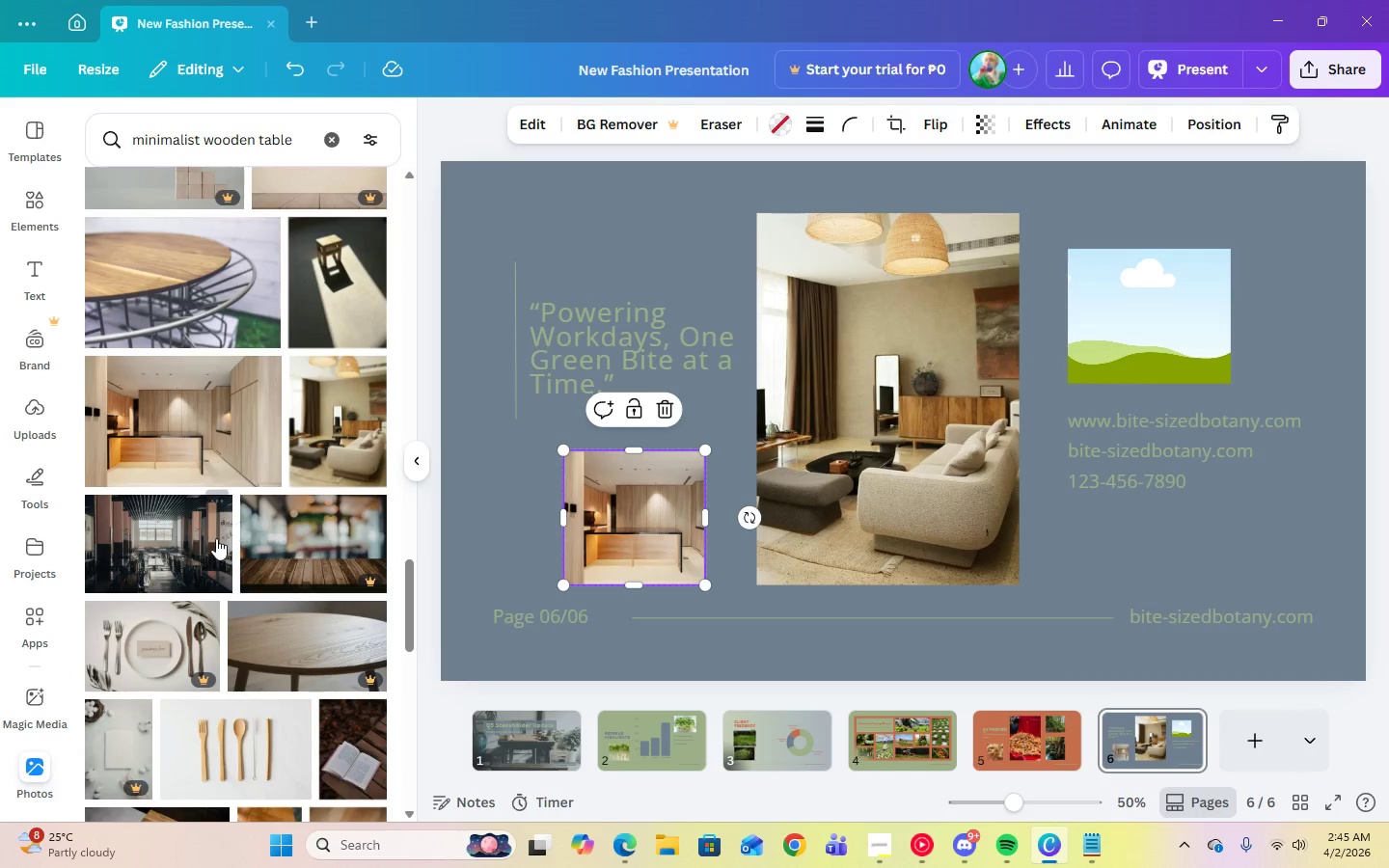 
scroll: coordinate [215, 537], scroll_direction: up, amount: 8.0
 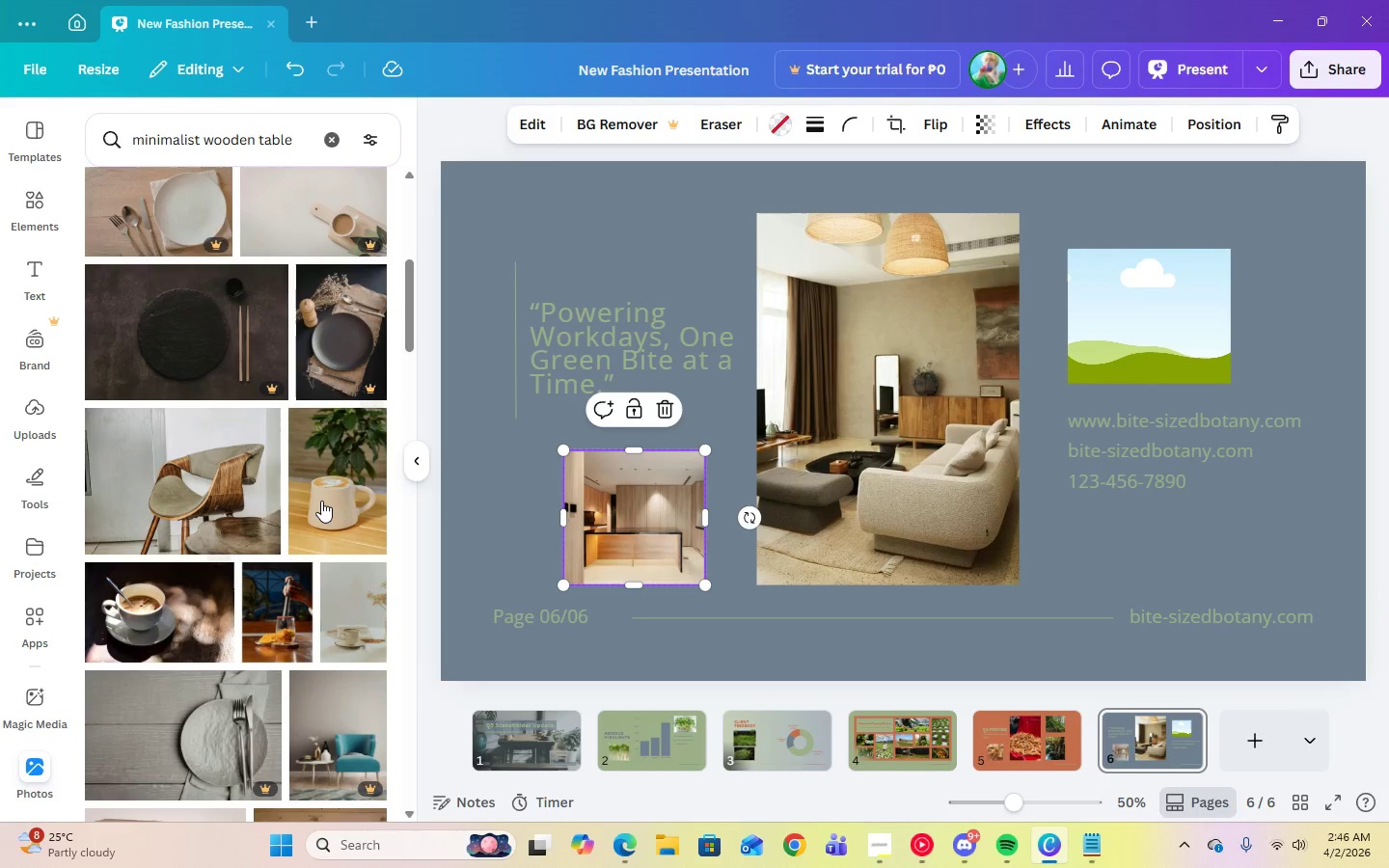 
left_click([324, 499])
 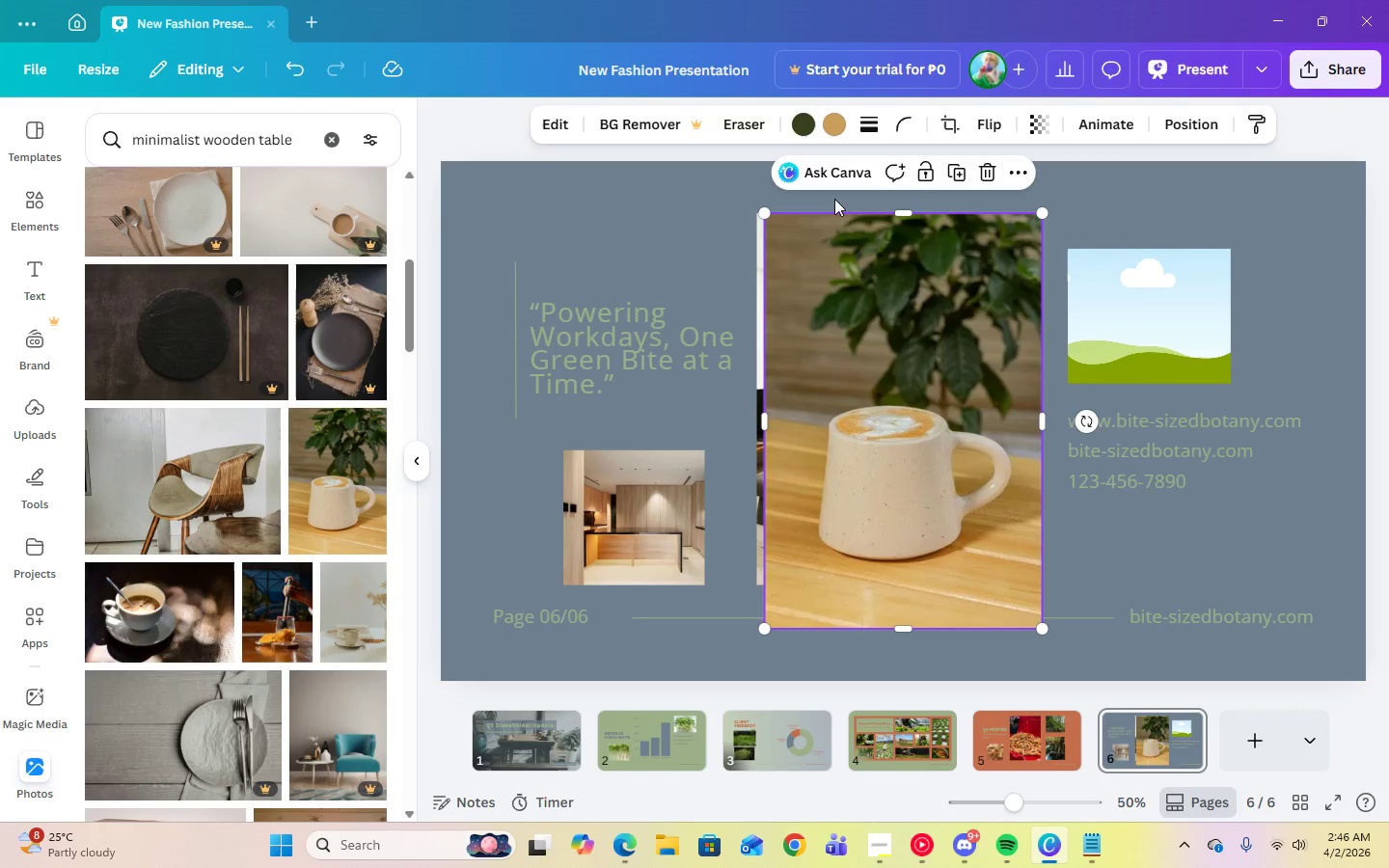 
left_click([988, 179])
 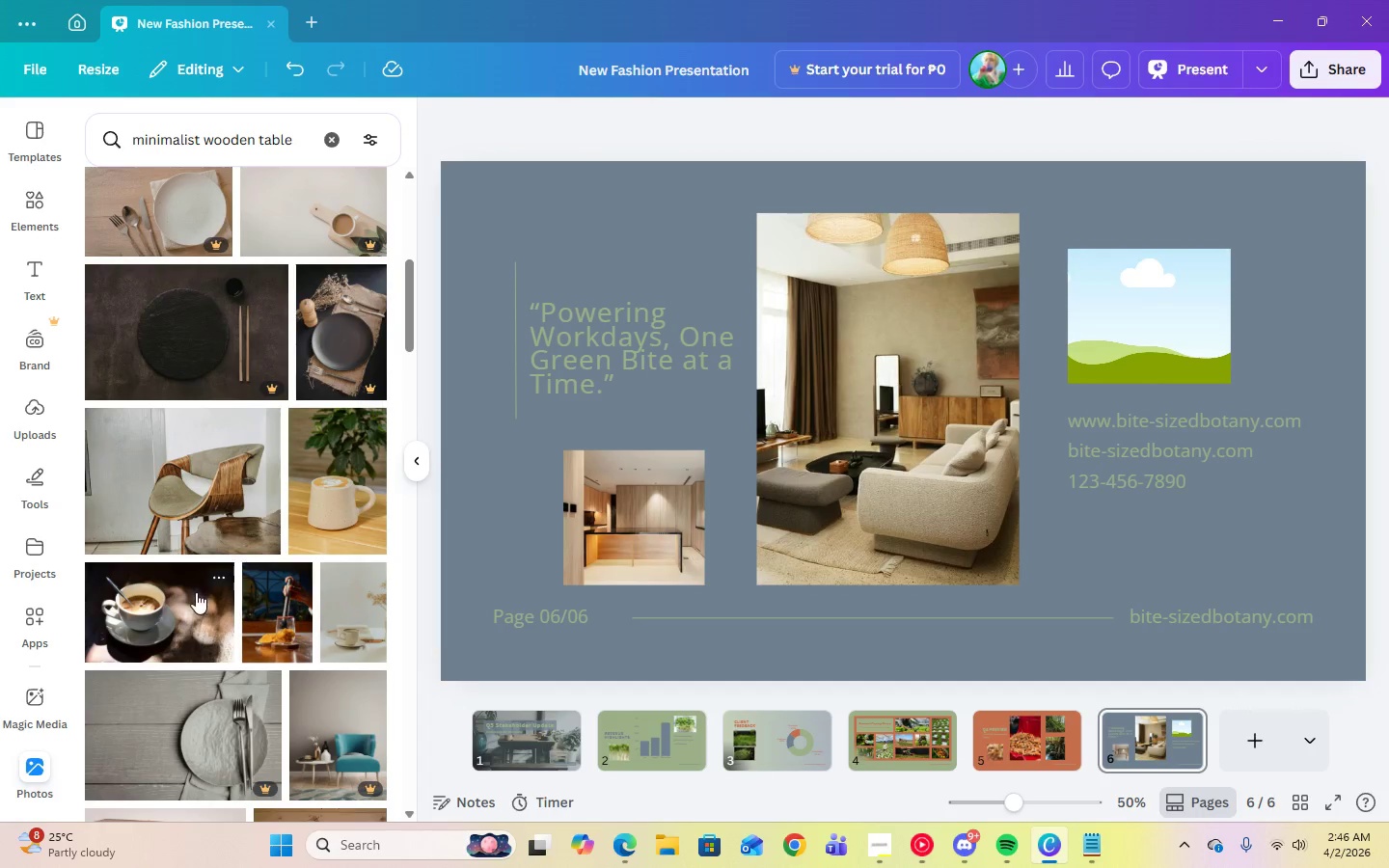 
left_click([196, 593])
 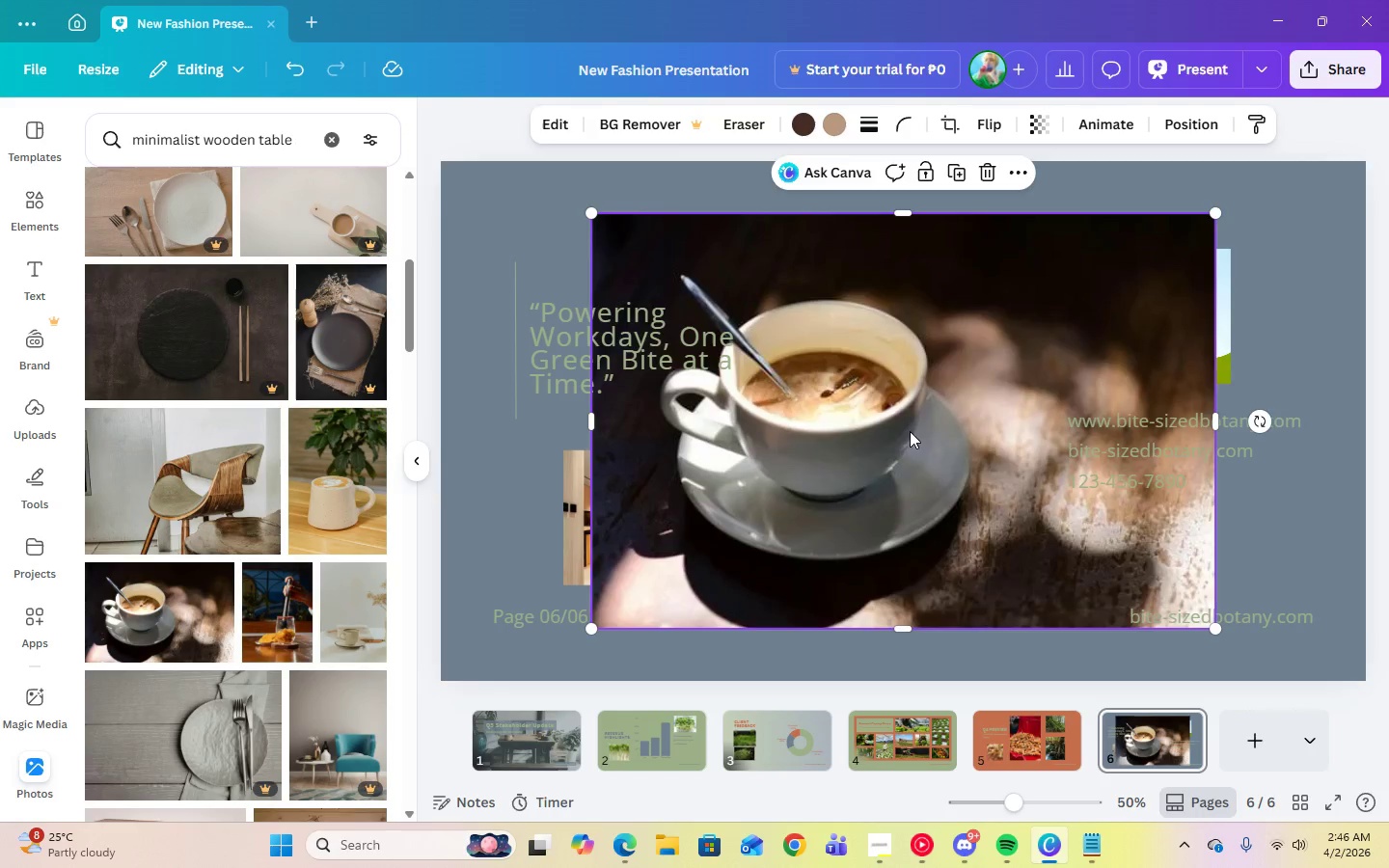 
left_click_drag(start_coordinate=[912, 429], to_coordinate=[1135, 322])
 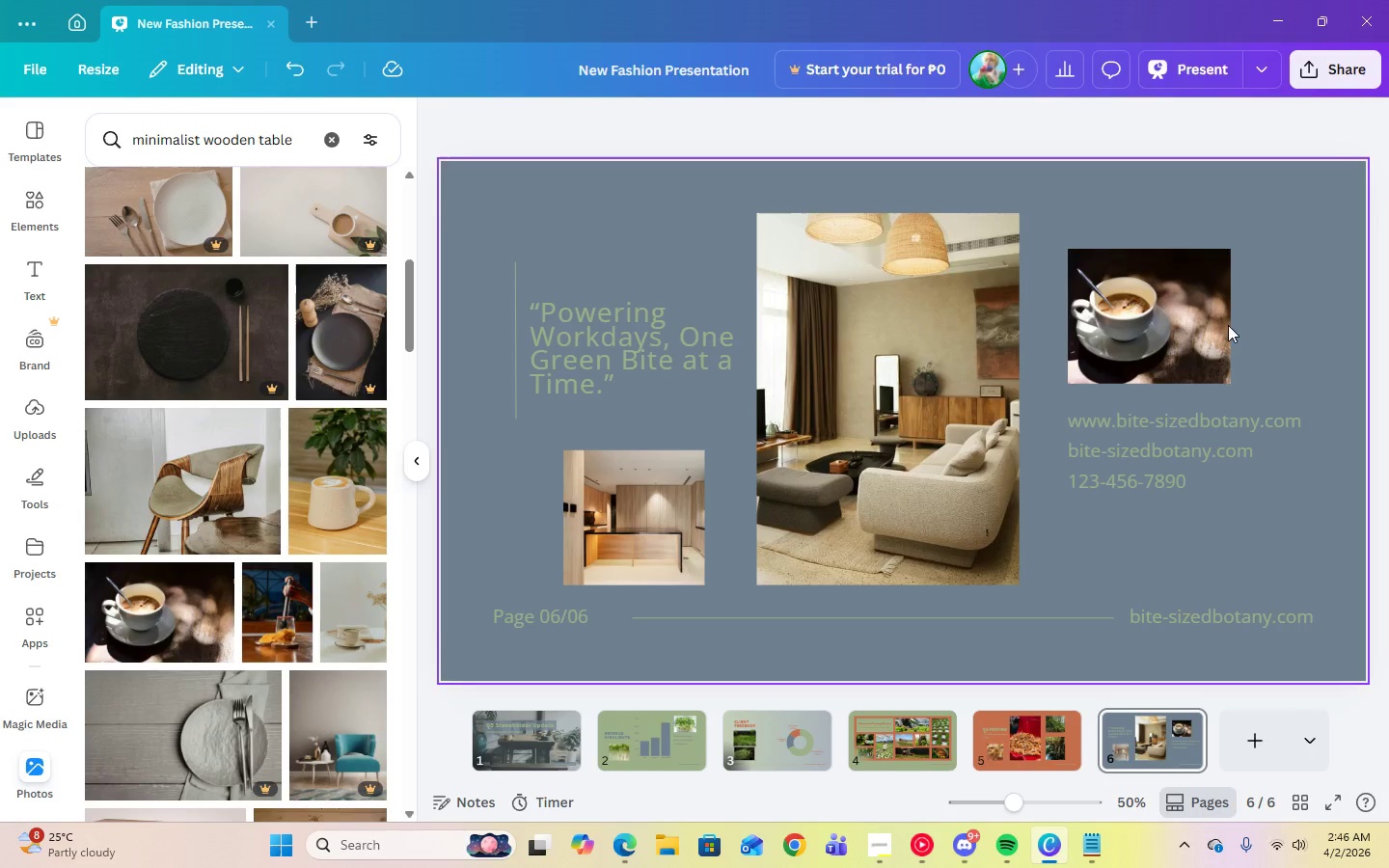 
left_click([1163, 320])
 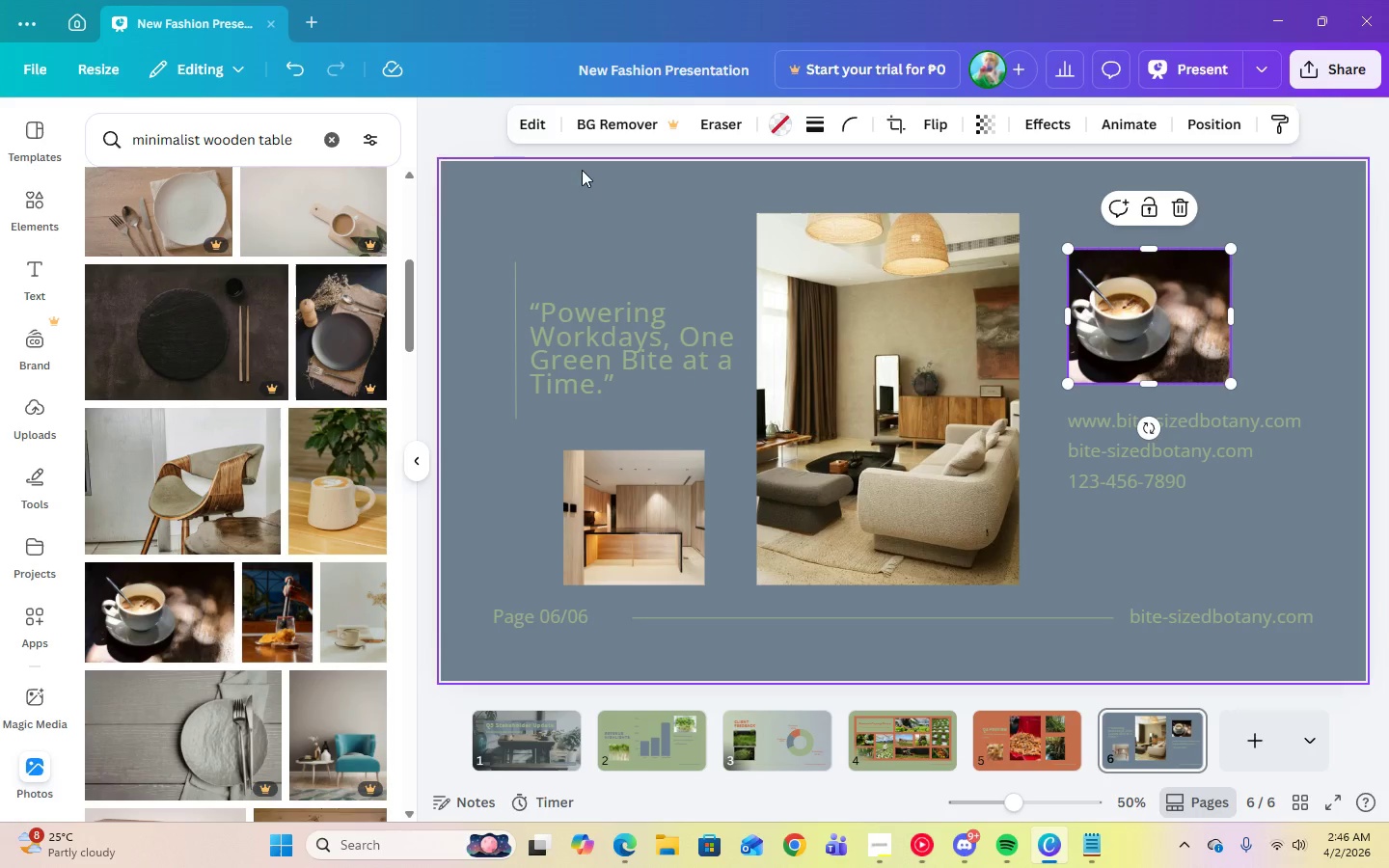 
scroll: coordinate [317, 573], scroll_direction: down, amount: 6.0
 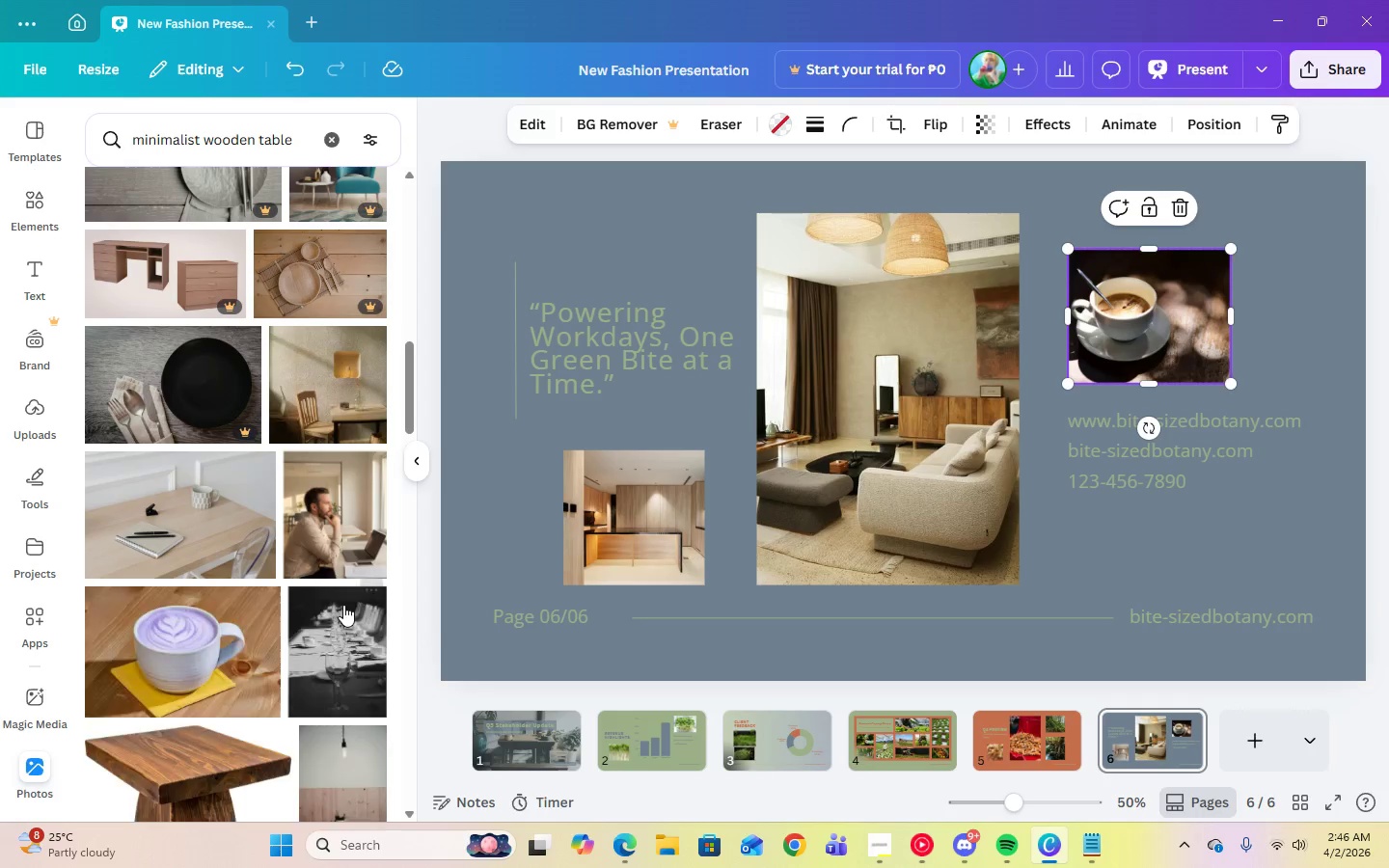 
key(Backquote)
 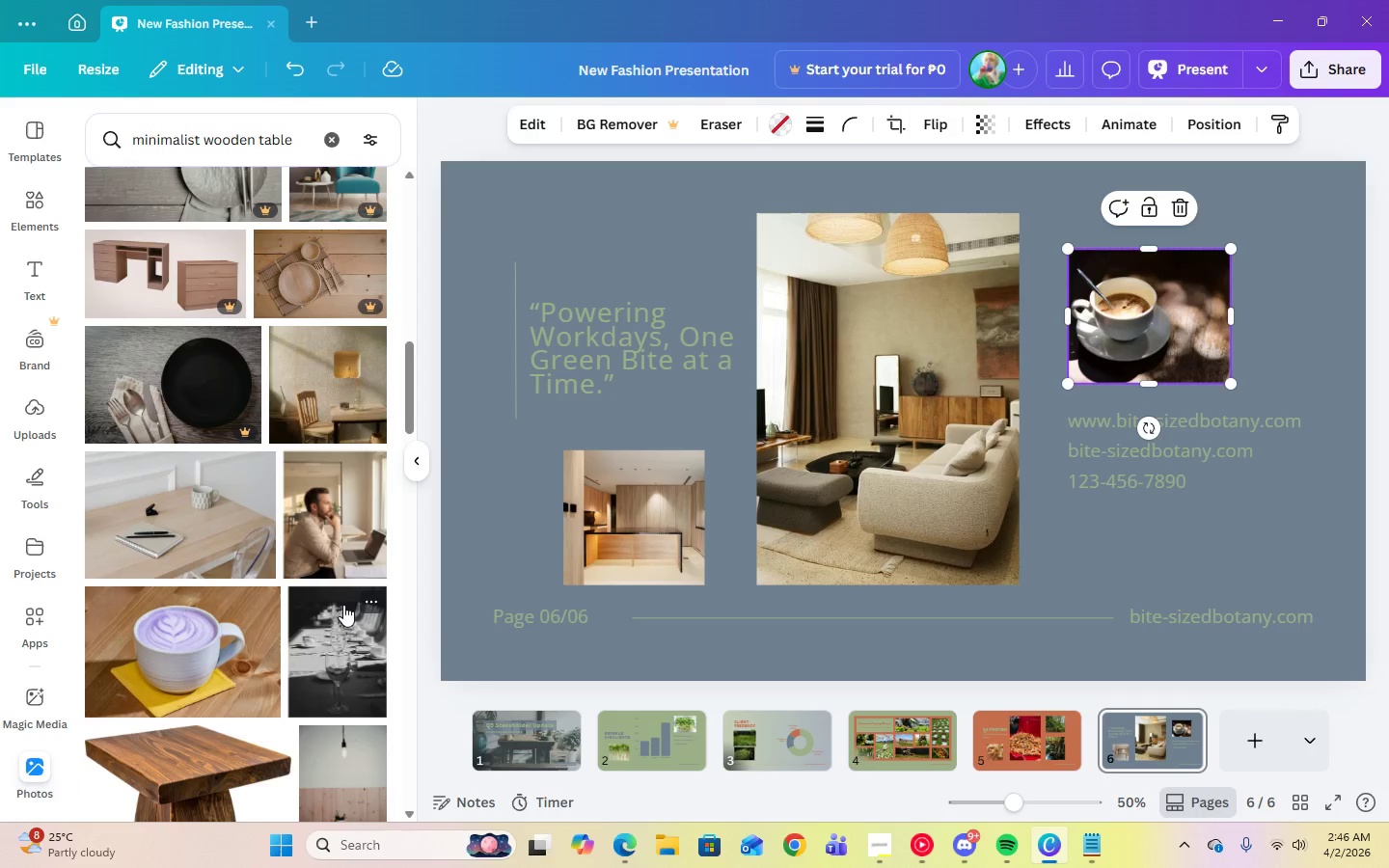 
key(Tab)
 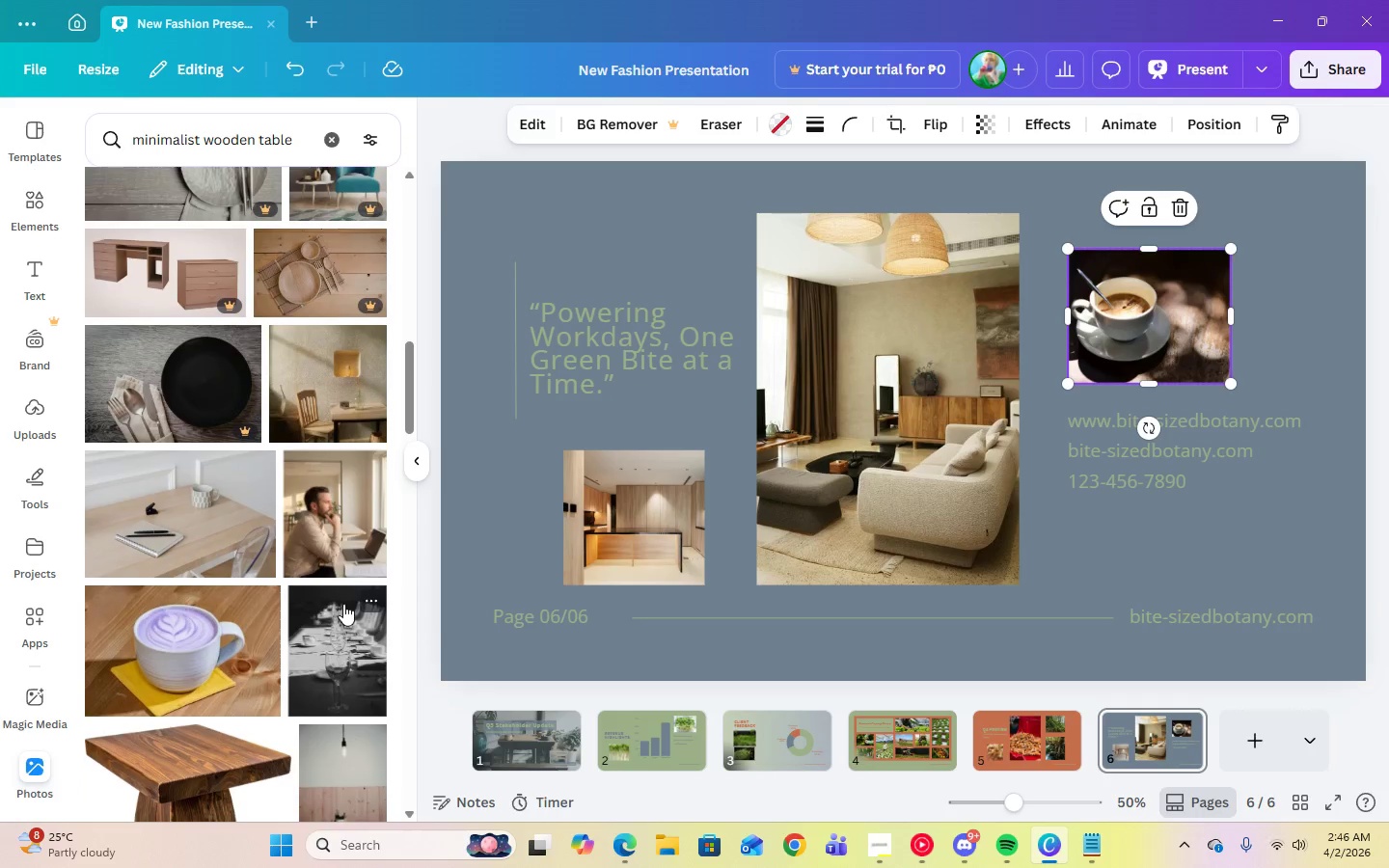 
scroll: coordinate [343, 604], scroll_direction: down, amount: 3.0
 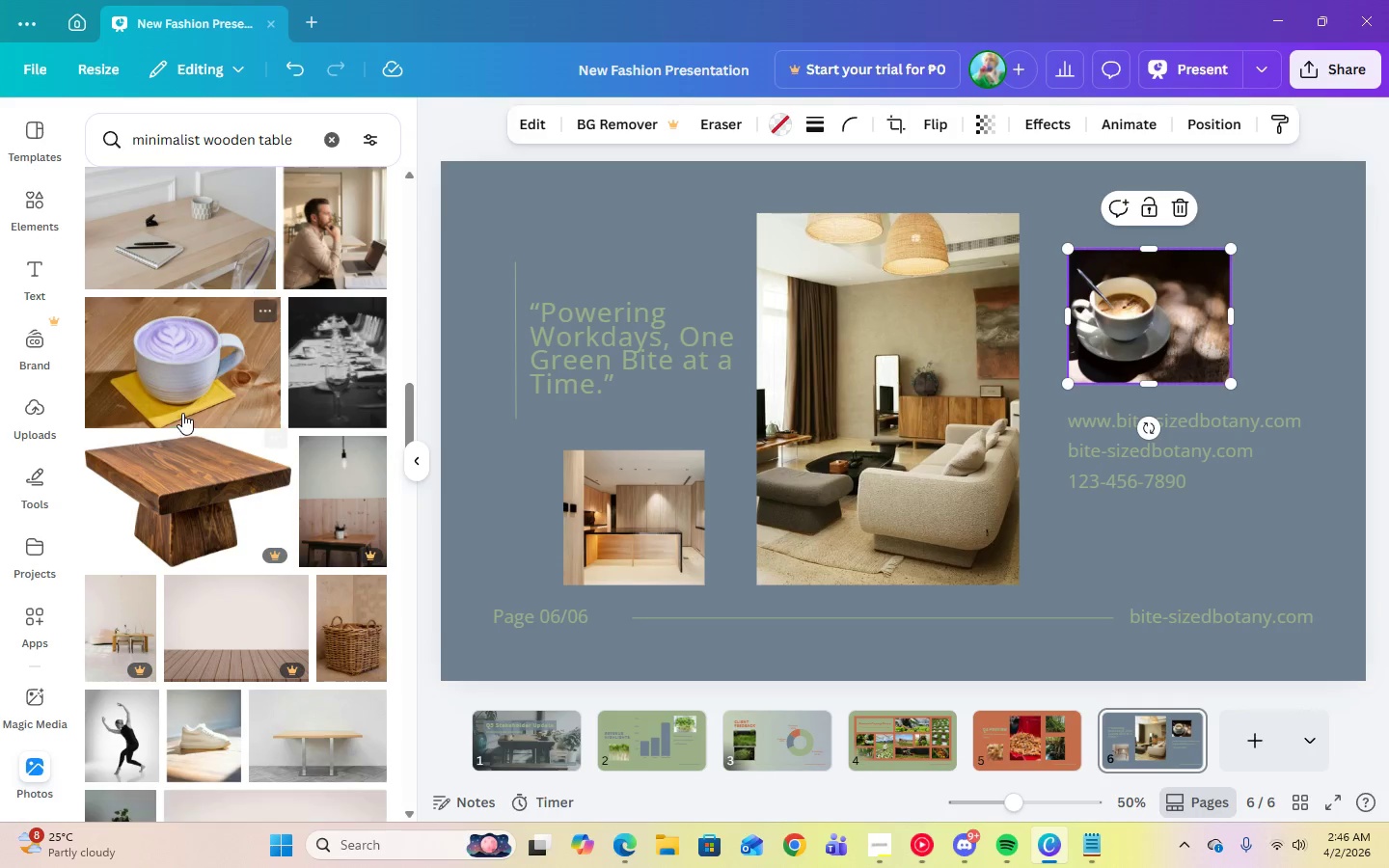 
left_click([182, 413])
 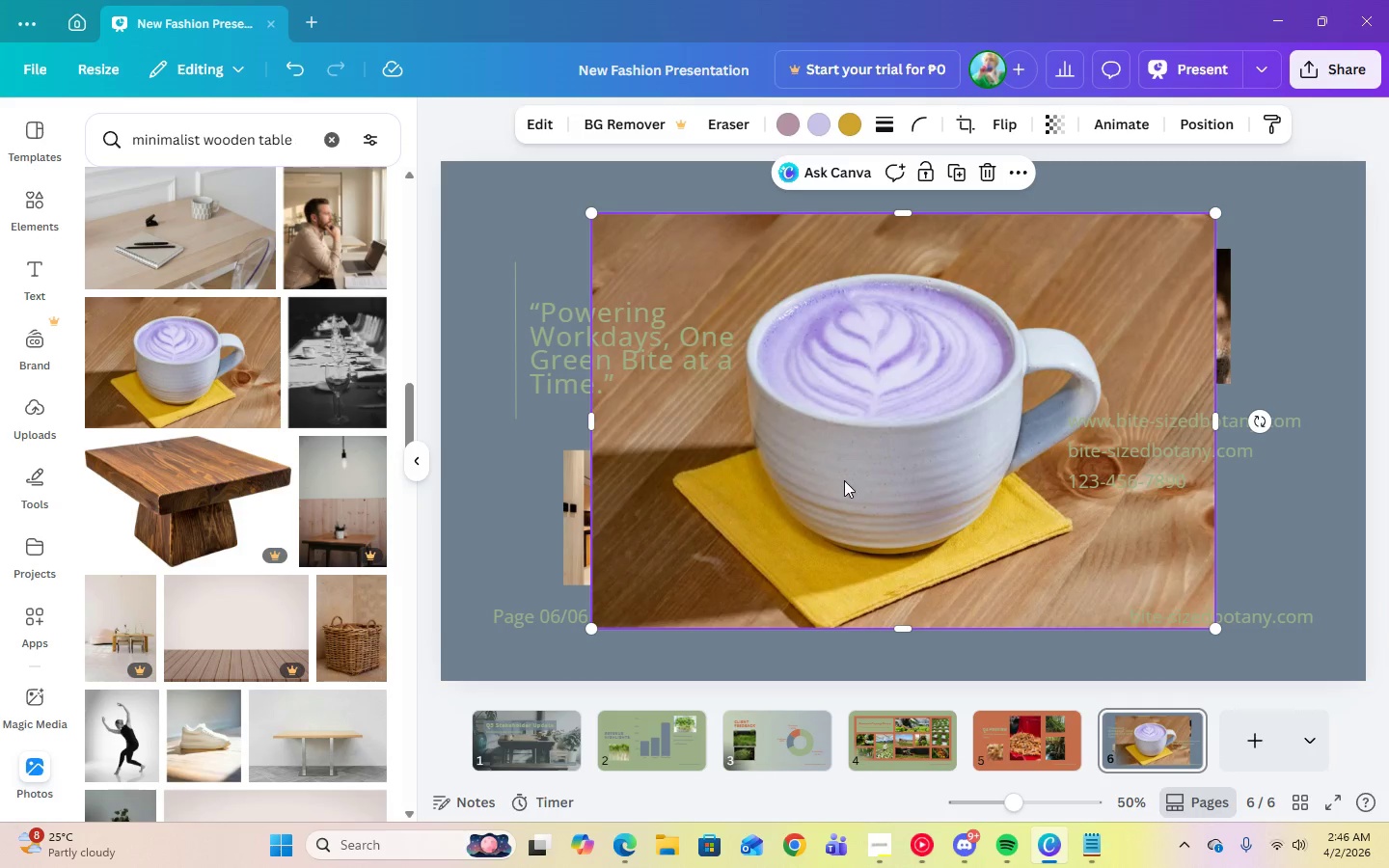 
left_click_drag(start_coordinate=[844, 480], to_coordinate=[820, 484])
 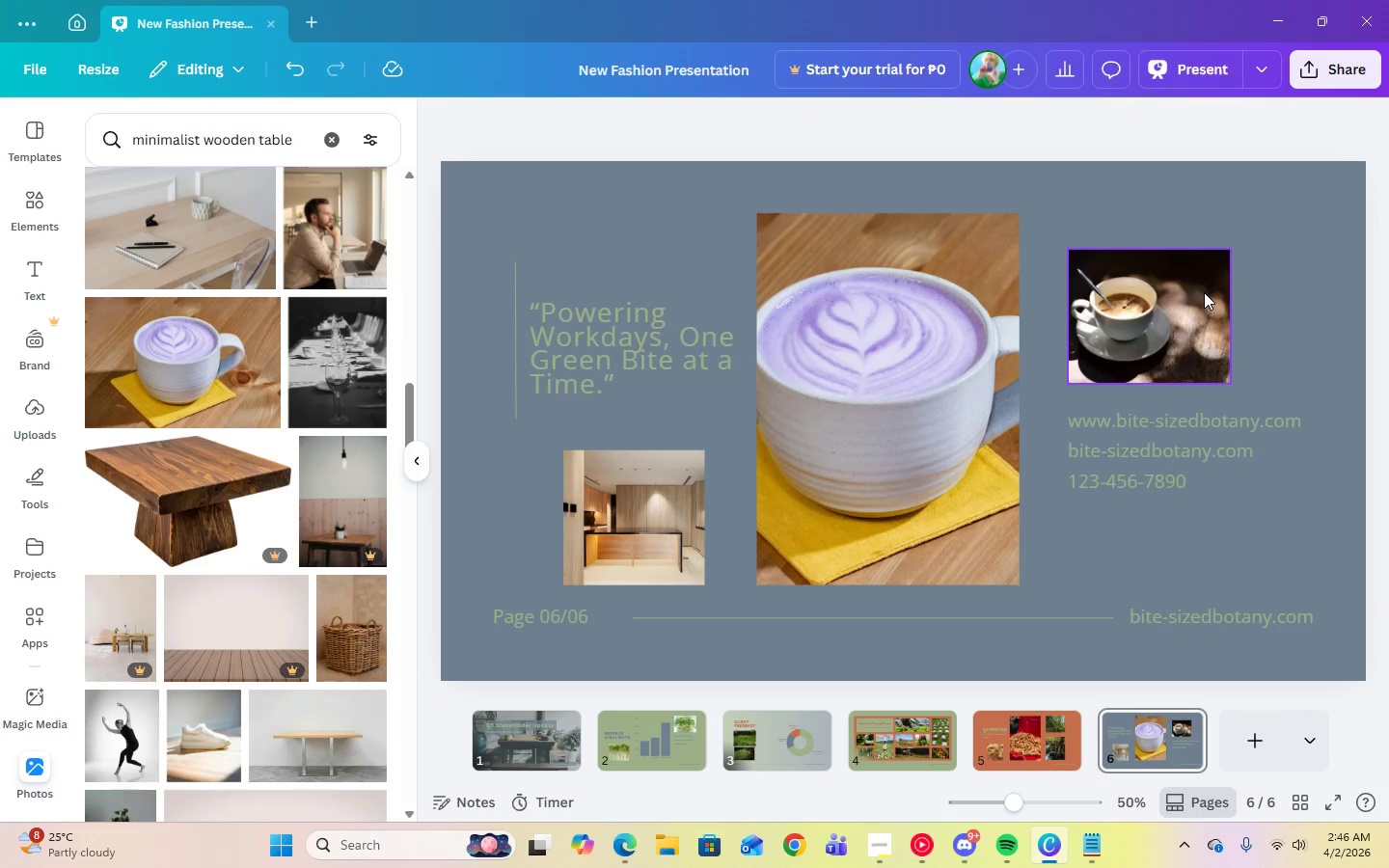 
left_click([1204, 292])
 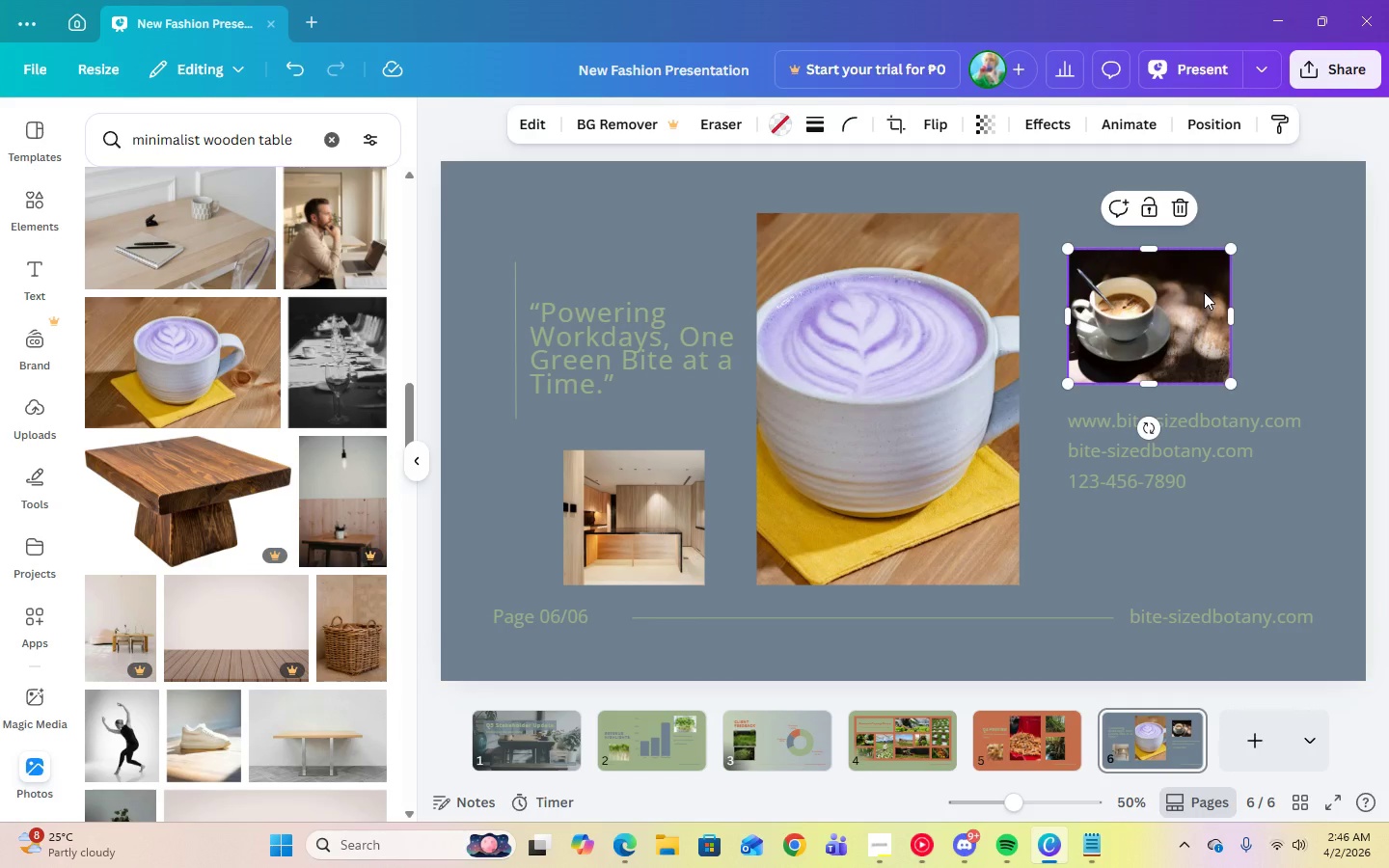 
key(Delete)
 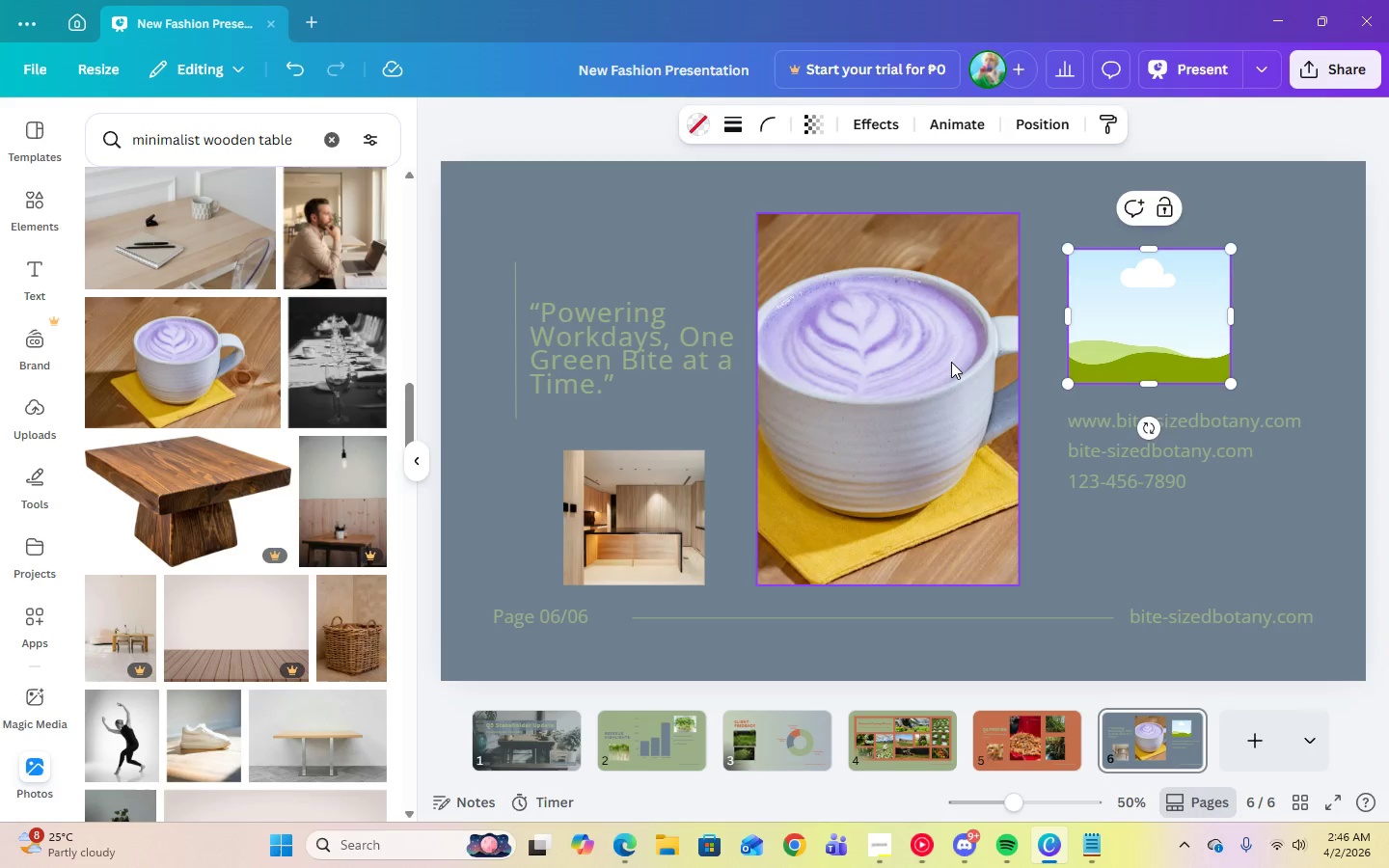 
left_click([951, 362])
 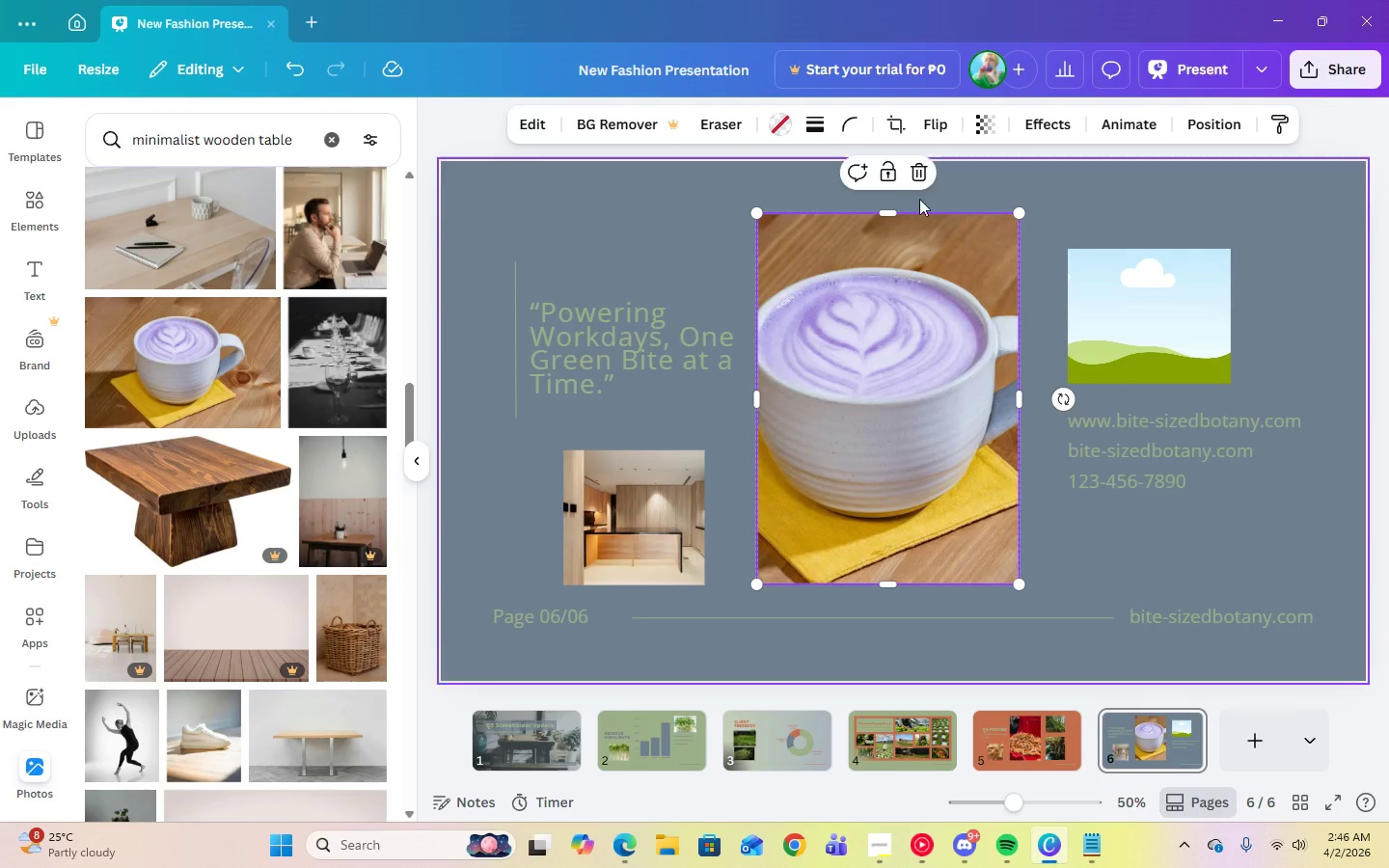 
right_click([946, 311])
 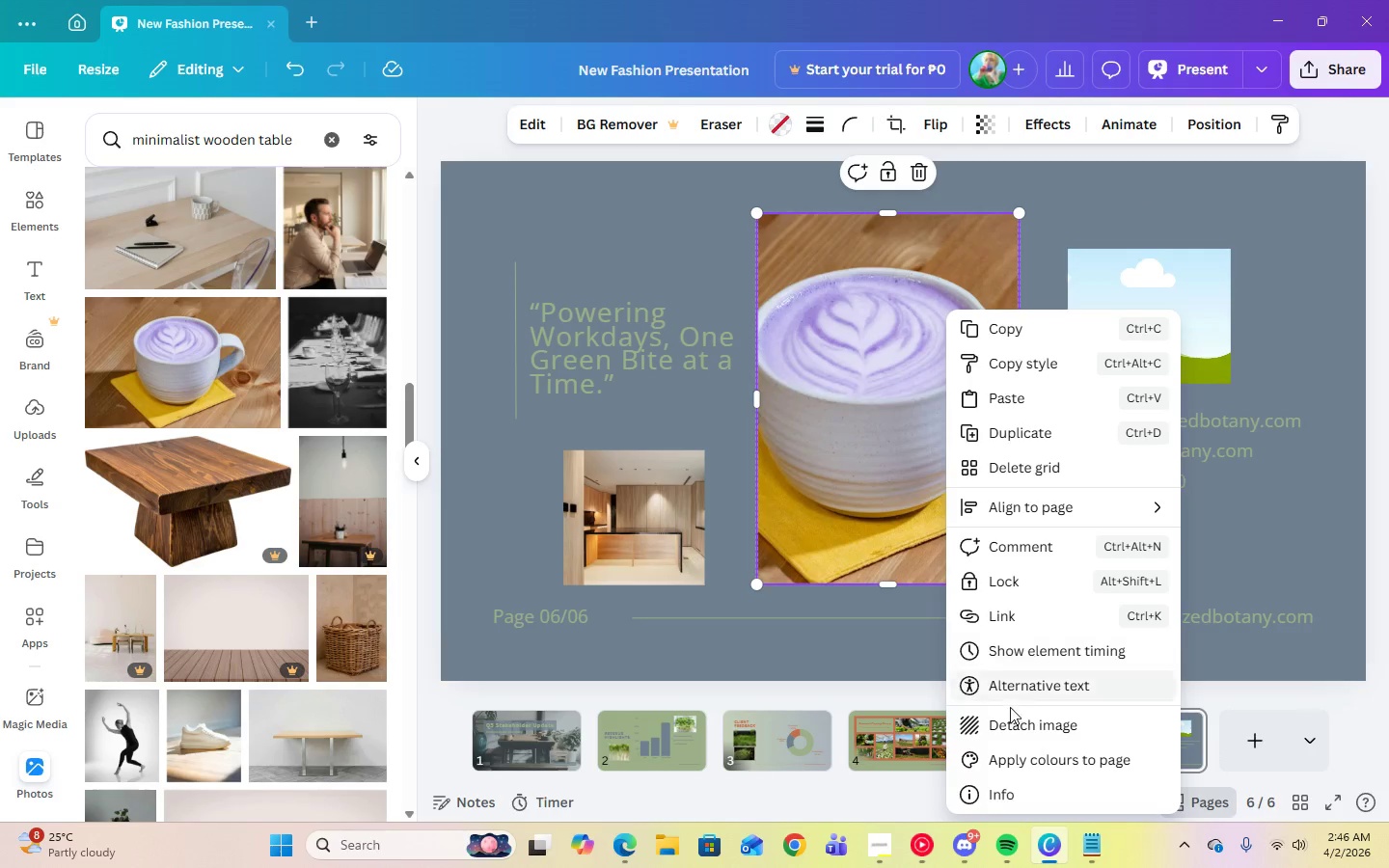 
left_click([1017, 721])
 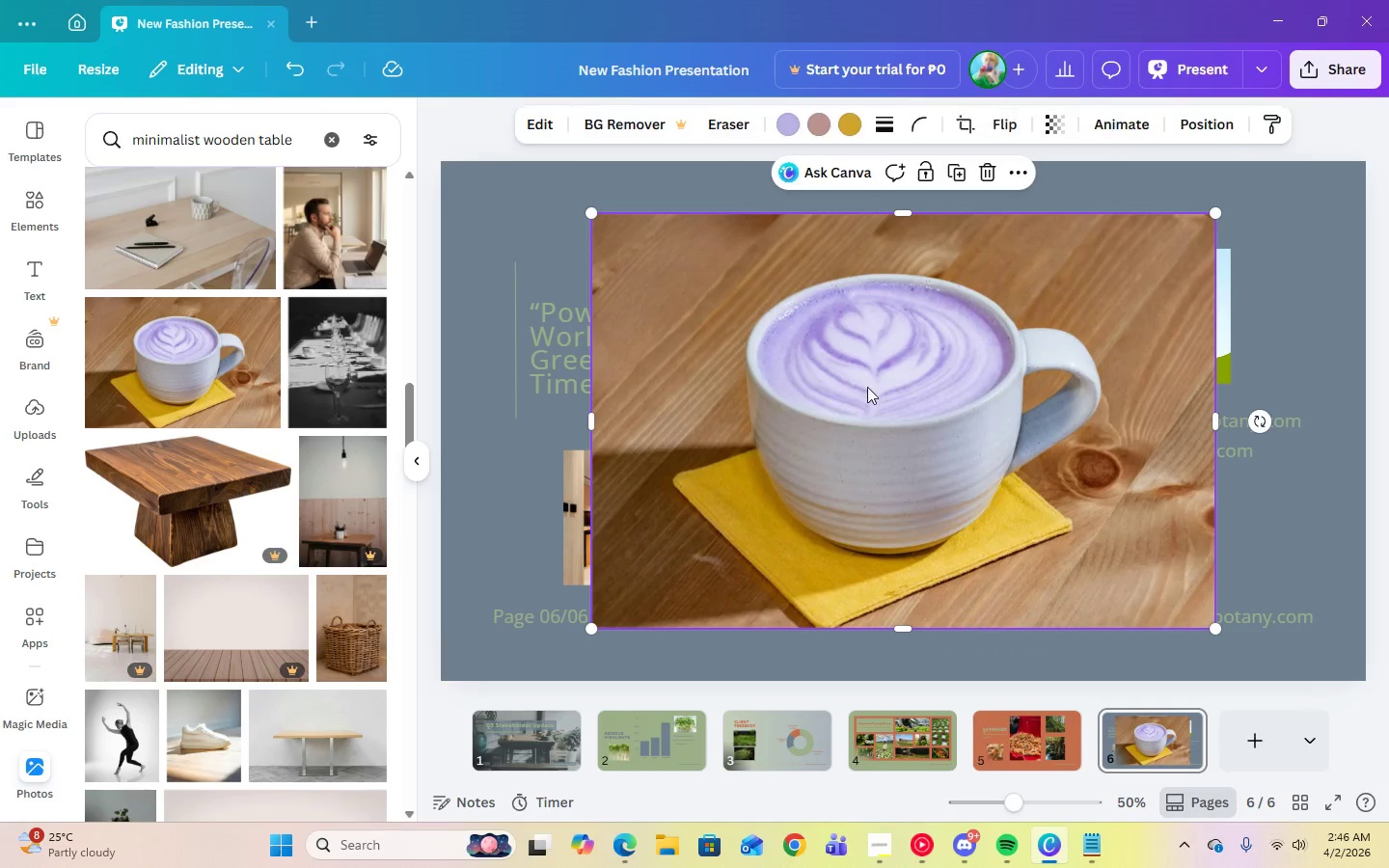 
left_click_drag(start_coordinate=[867, 387], to_coordinate=[1140, 321])
 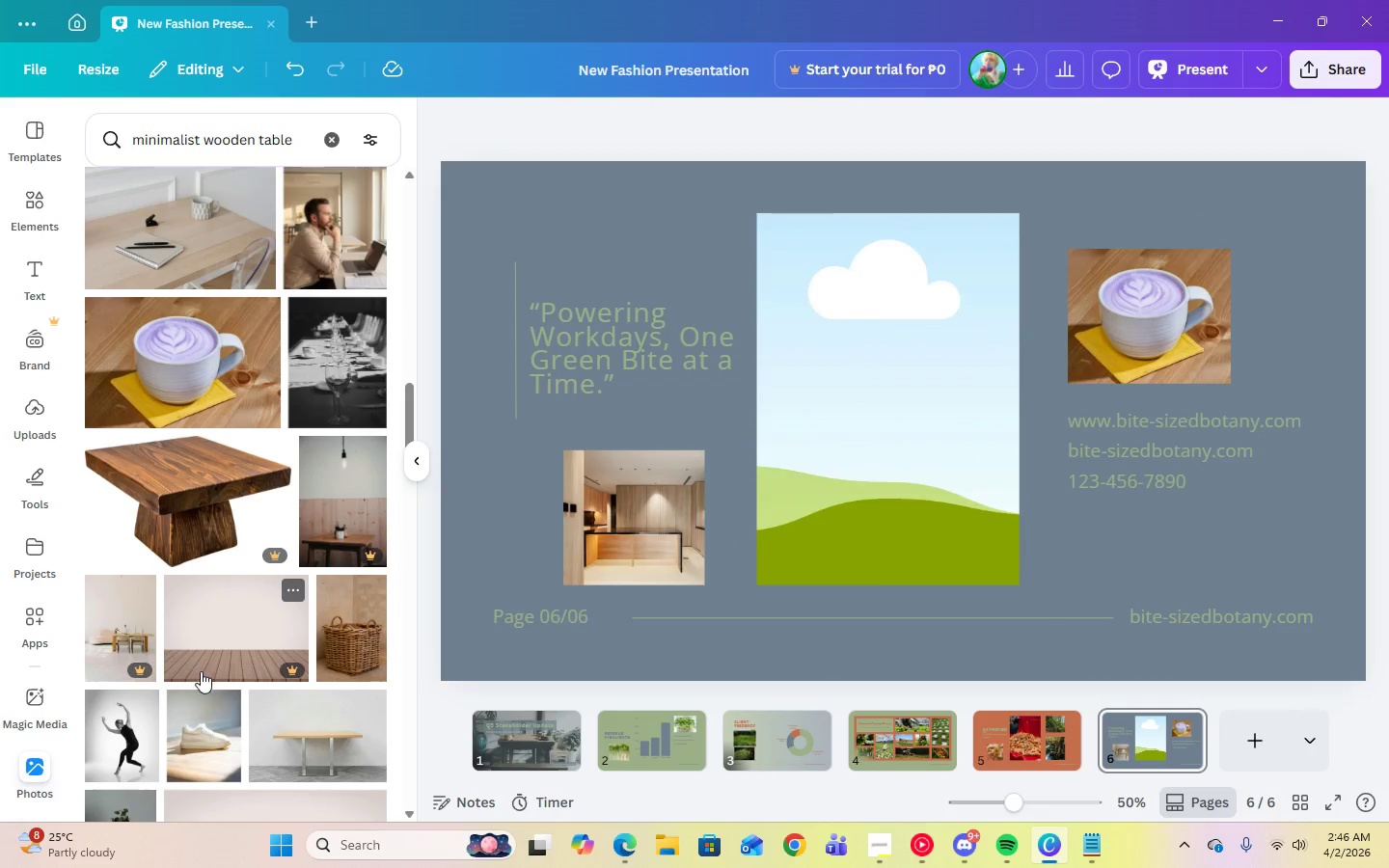 
scroll: coordinate [206, 633], scroll_direction: up, amount: 13.0
 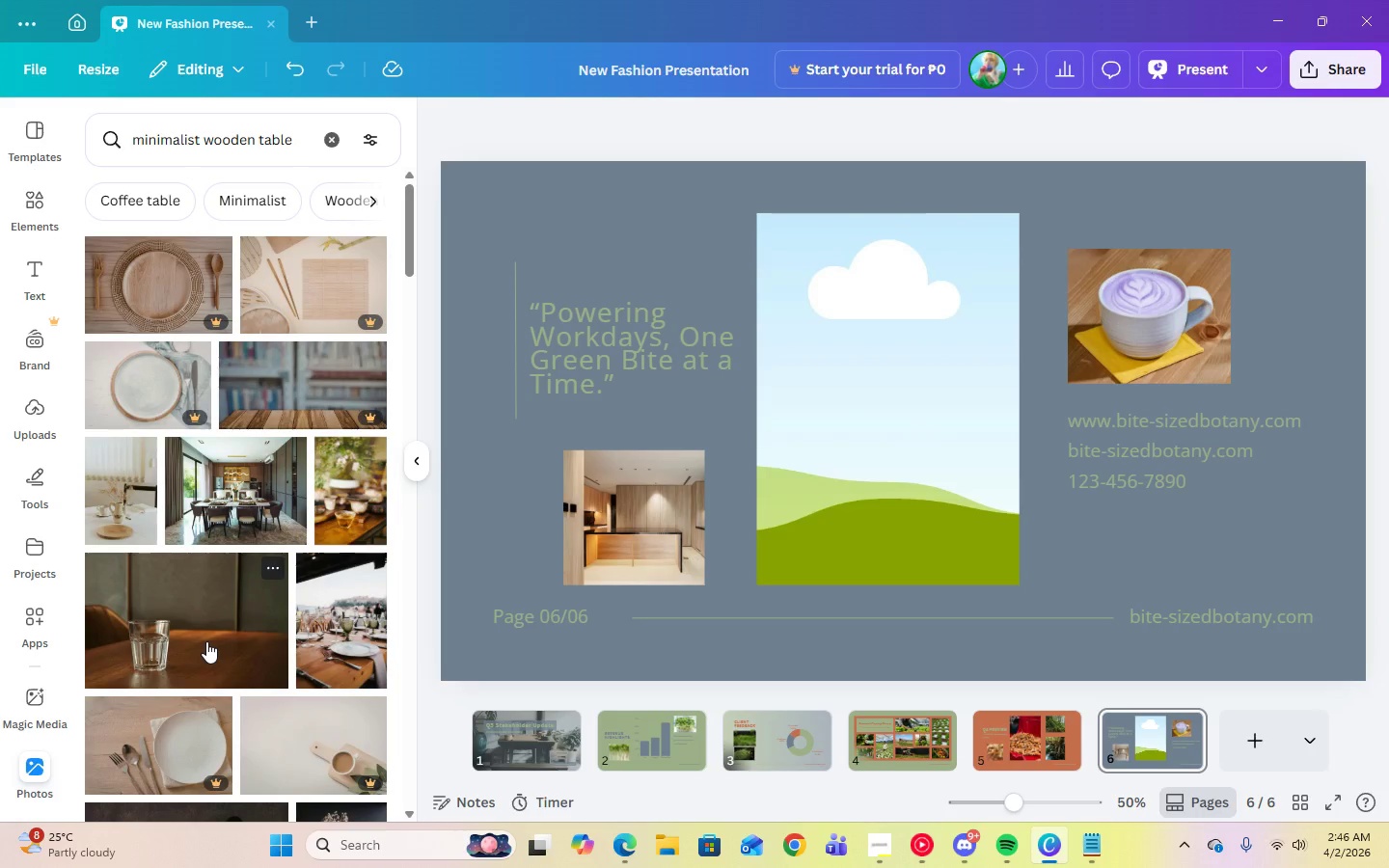 
scroll: coordinate [206, 641], scroll_direction: up, amount: 2.0
 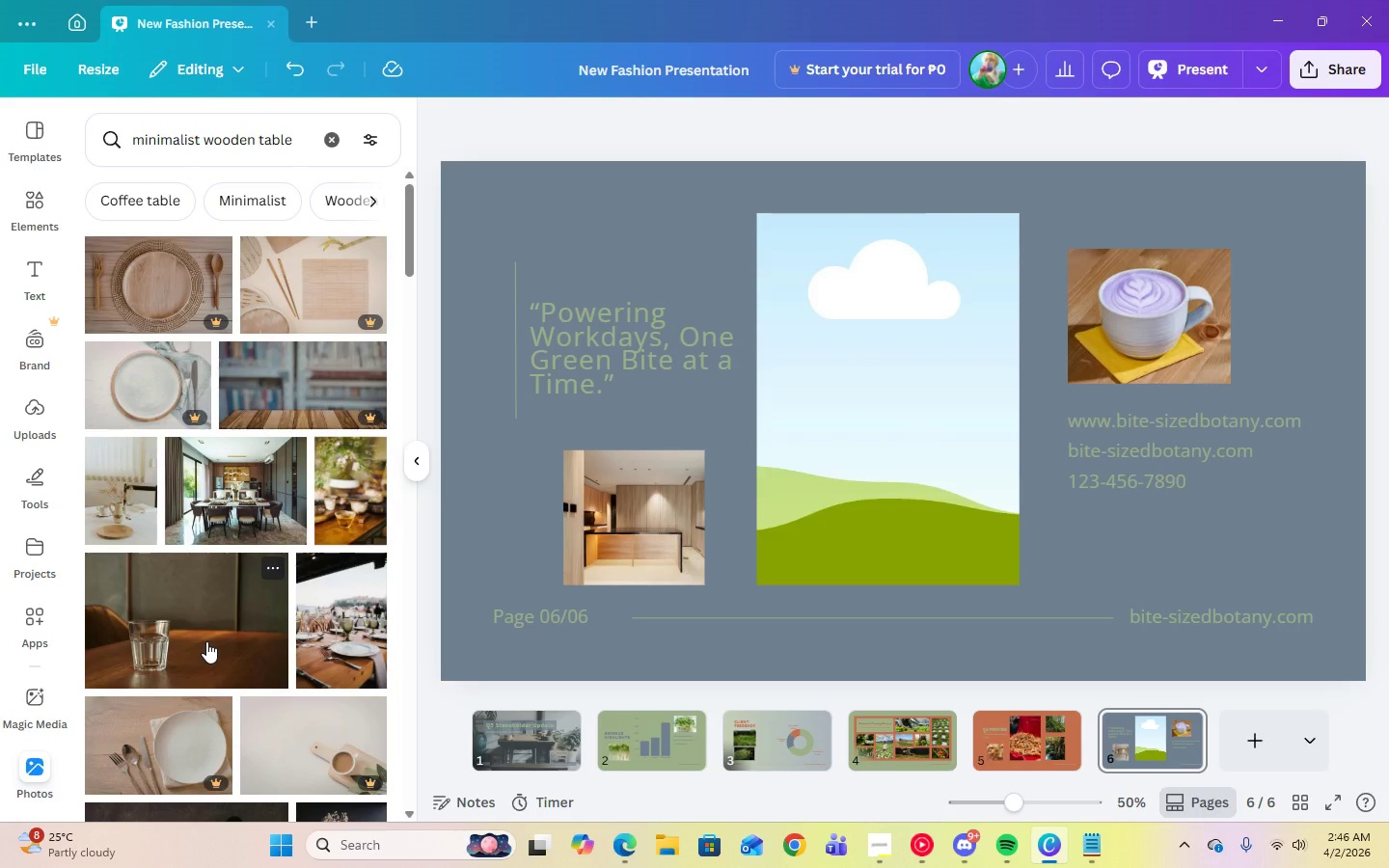 
scroll: coordinate [207, 642], scroll_direction: down, amount: 14.0
 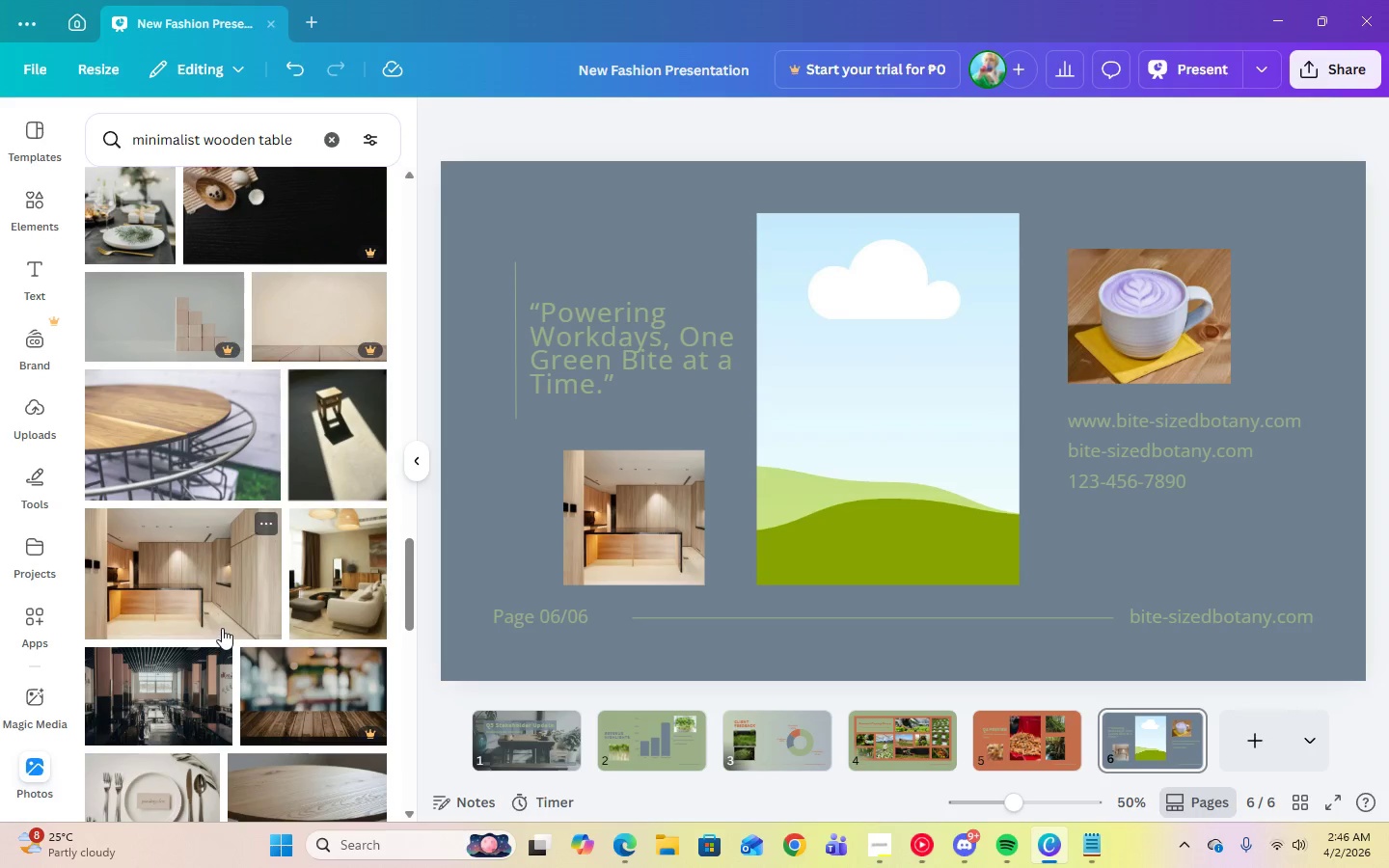 
left_click([327, 610])
 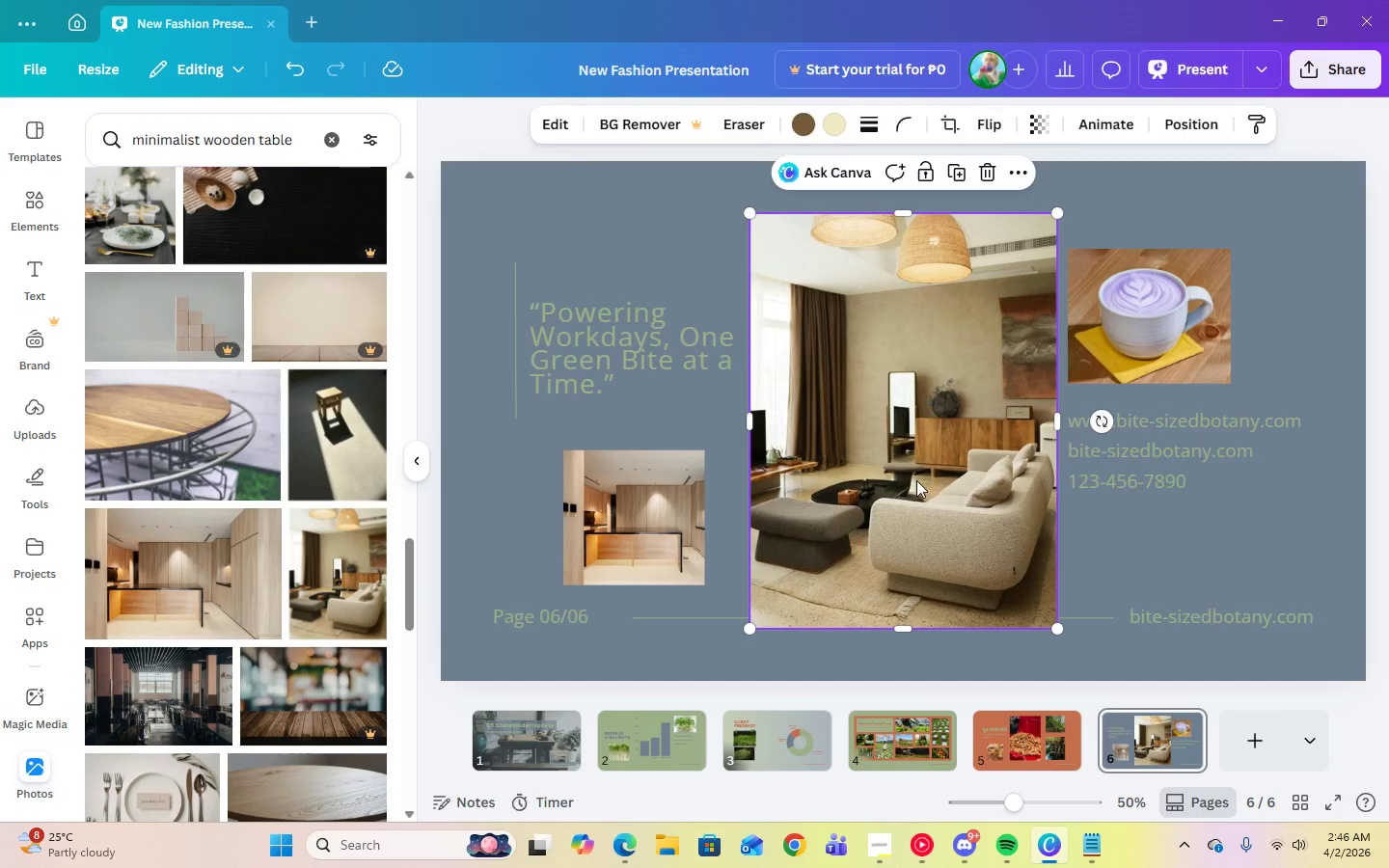 
left_click_drag(start_coordinate=[915, 480], to_coordinate=[912, 454])
 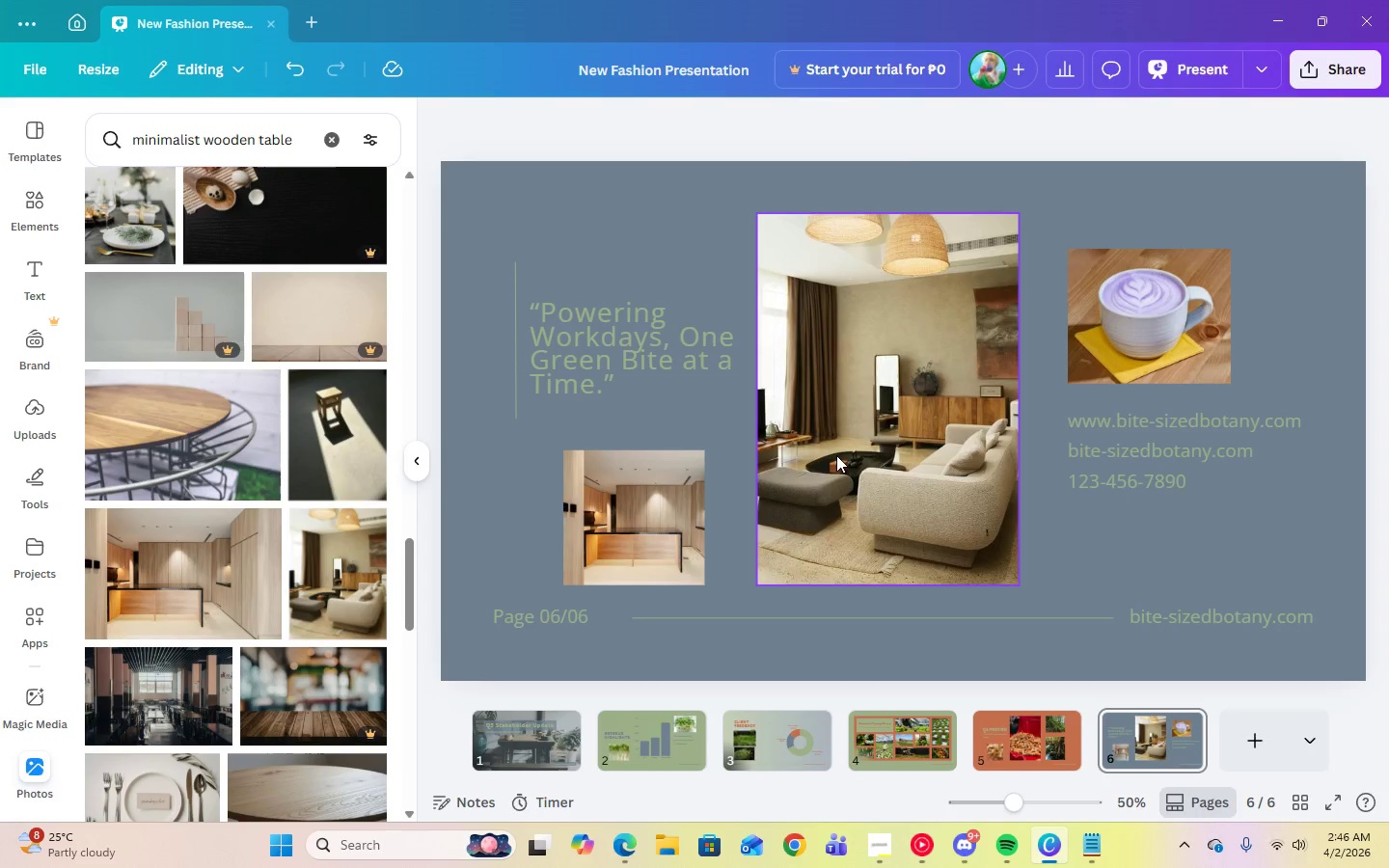 
double_click([836, 455])
 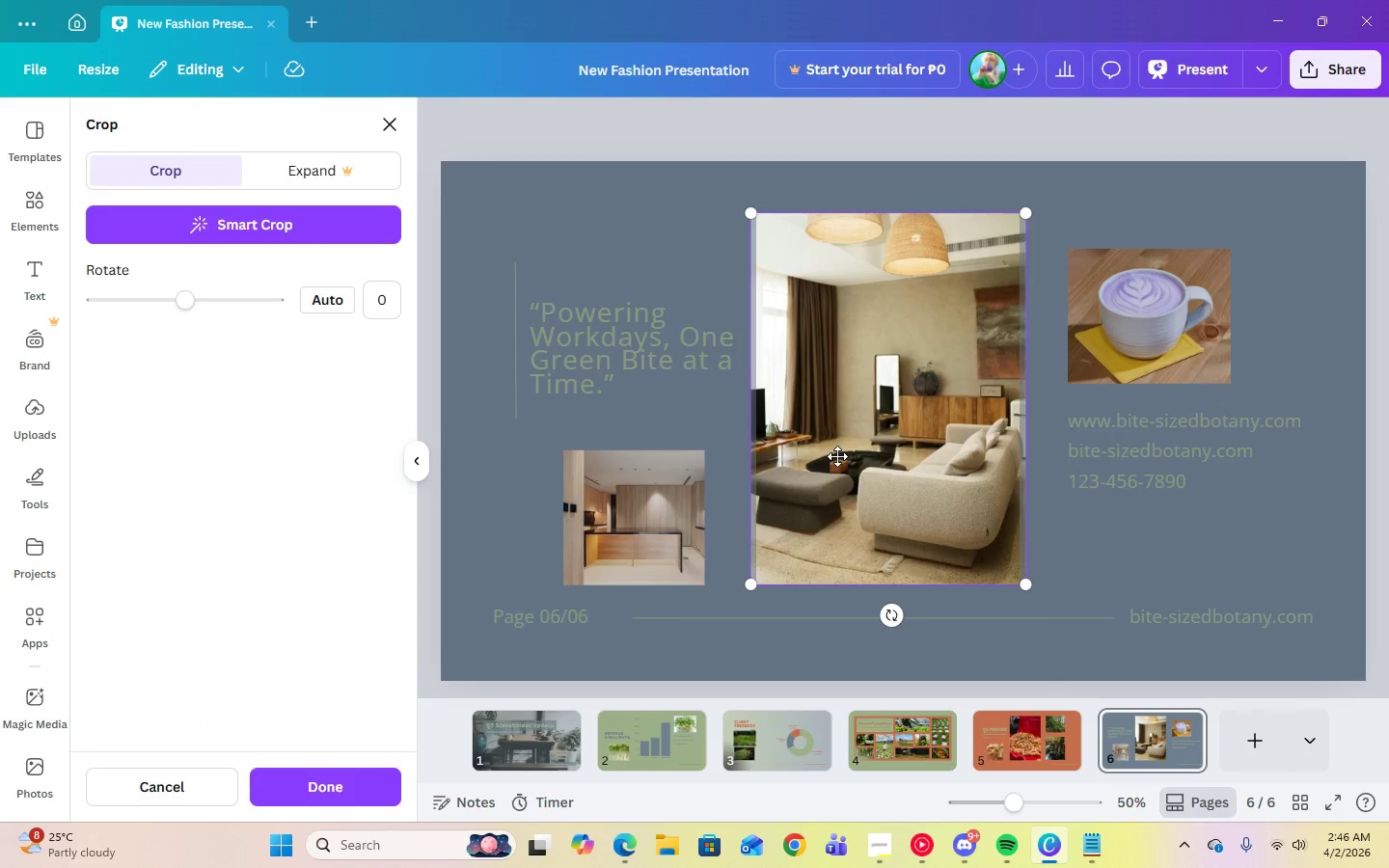 
left_click_drag(start_coordinate=[836, 455], to_coordinate=[839, 469])
 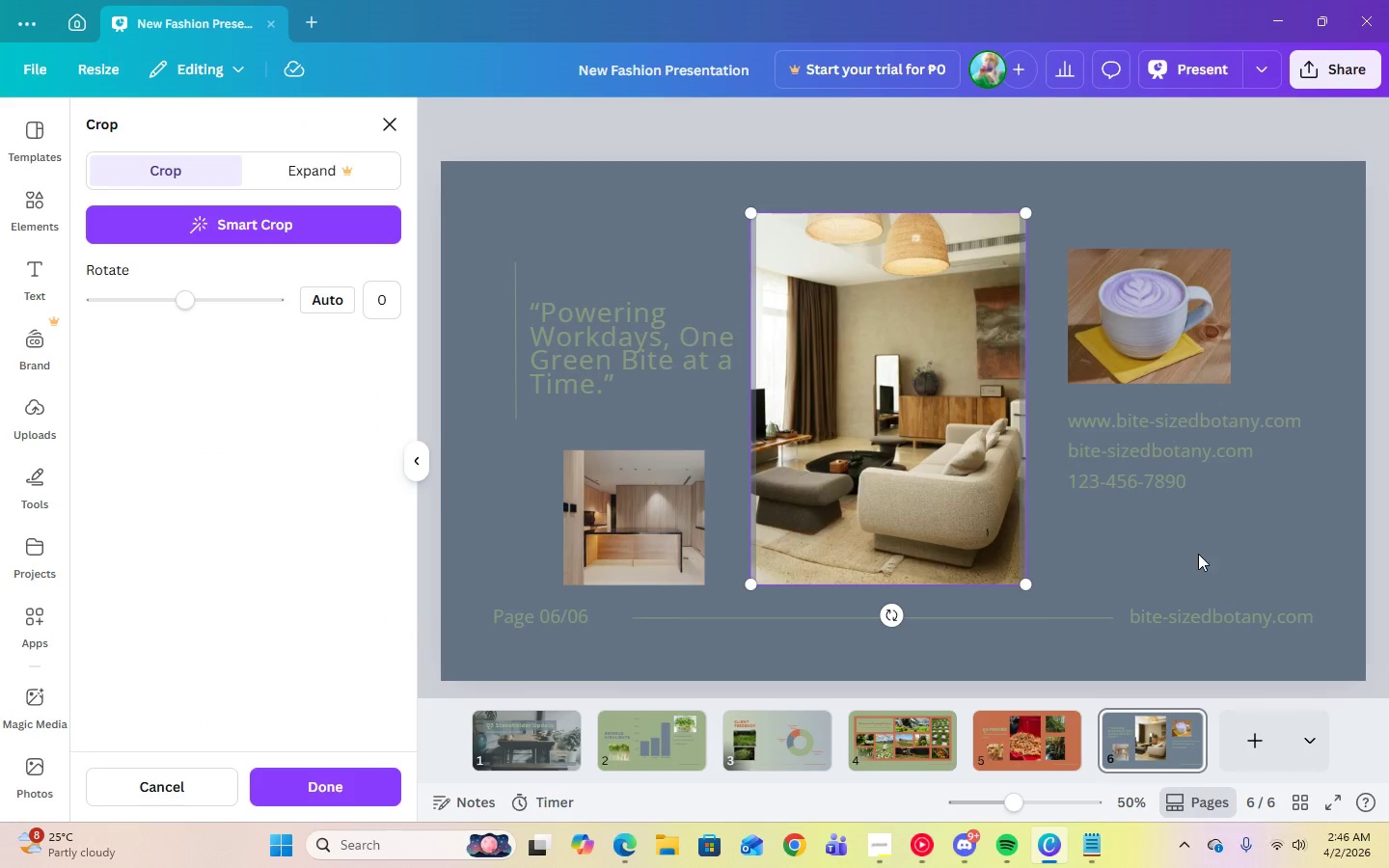 
left_click([1198, 554])
 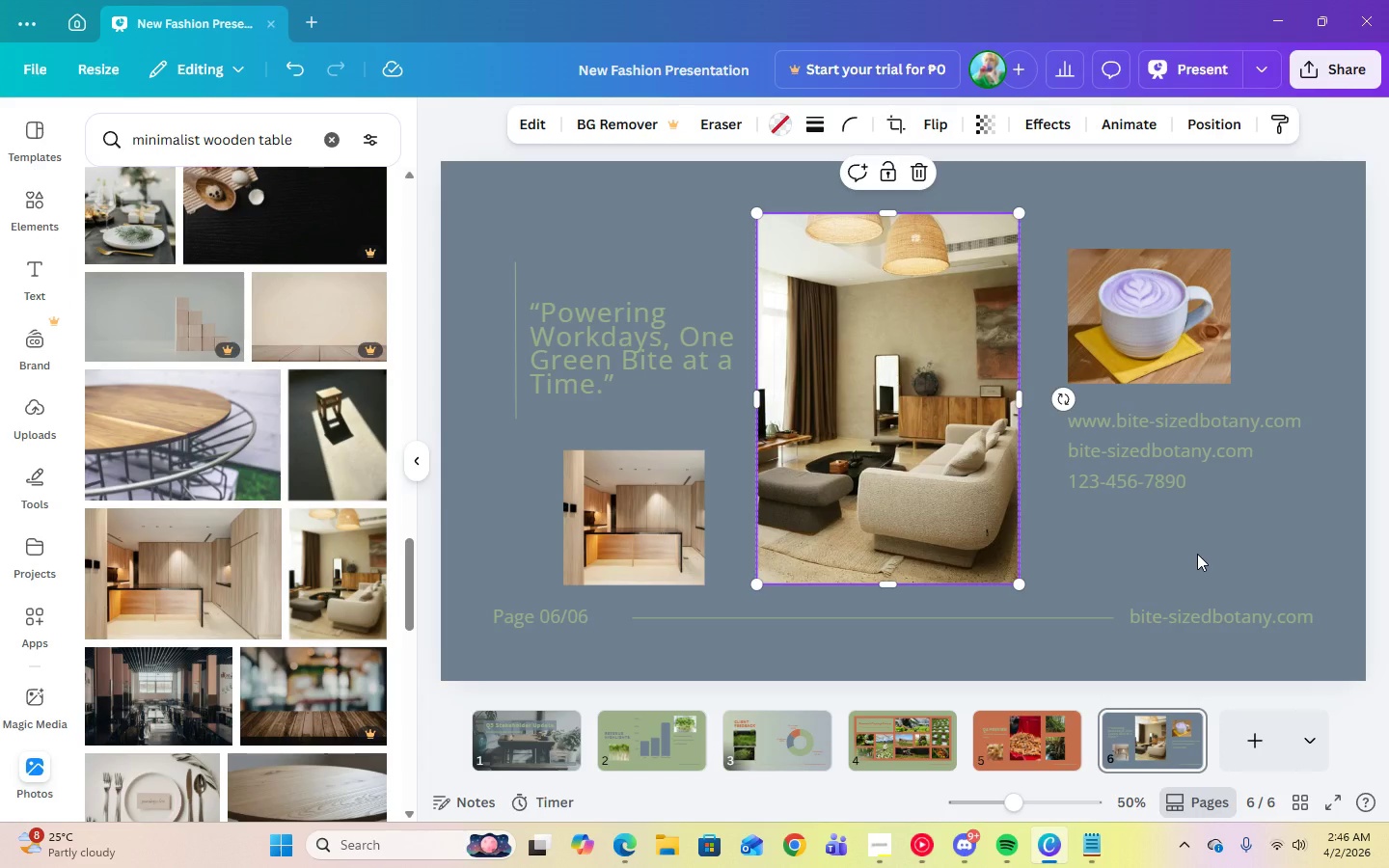 
left_click([1197, 554])
 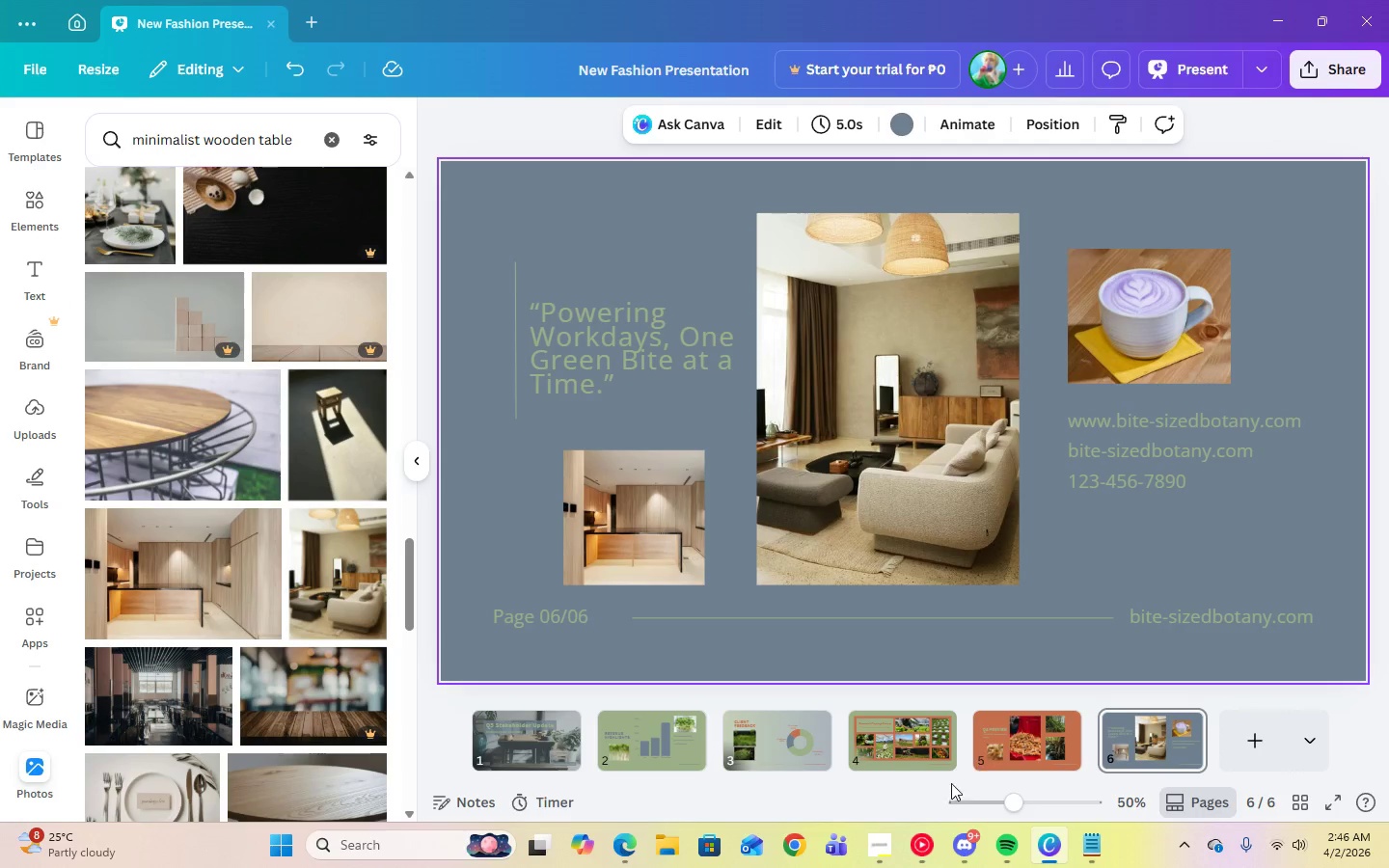 
left_click([875, 855])